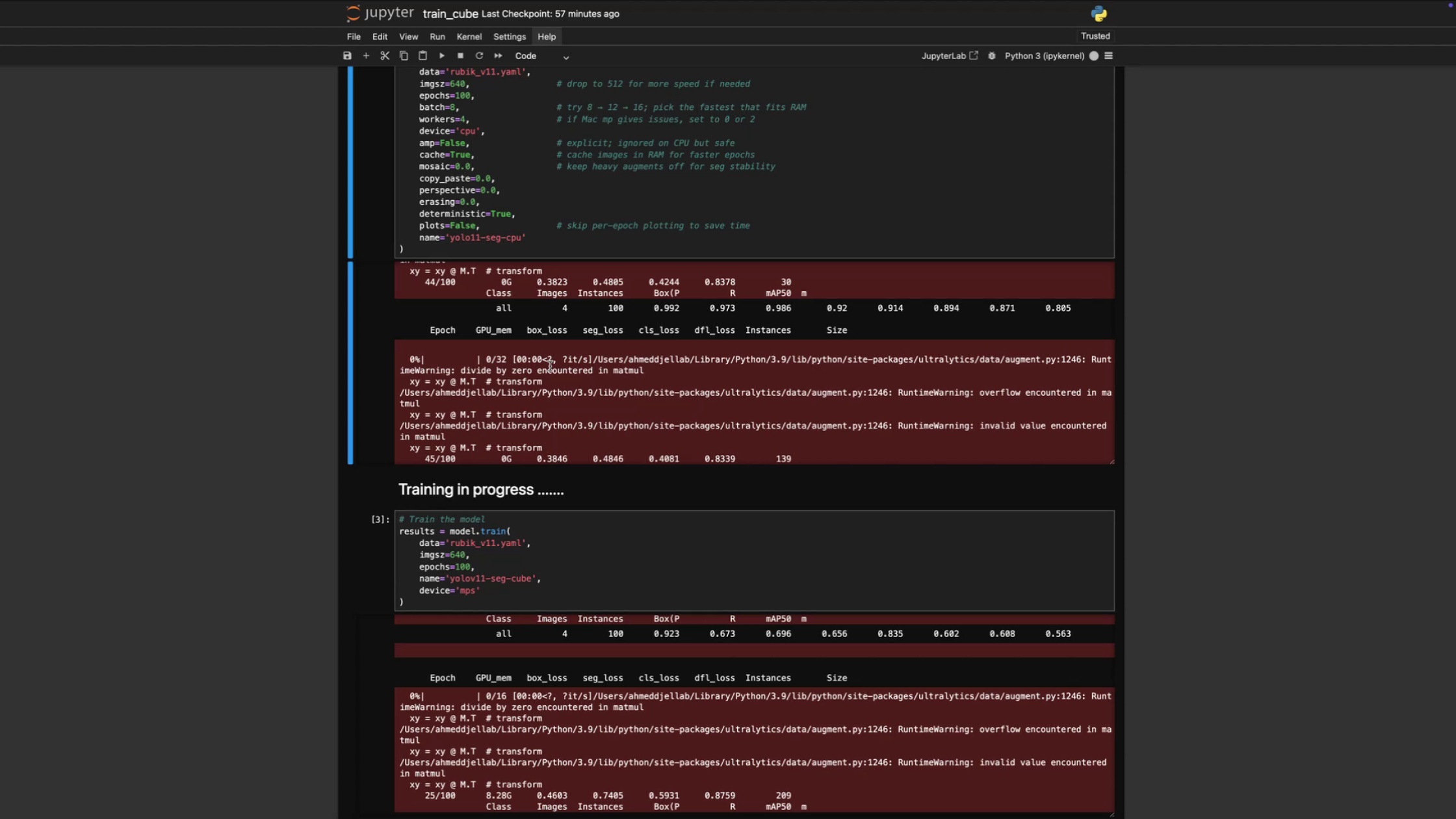 
scroll: coordinate [222, 350], scroll_direction: down, amount: 12.0
 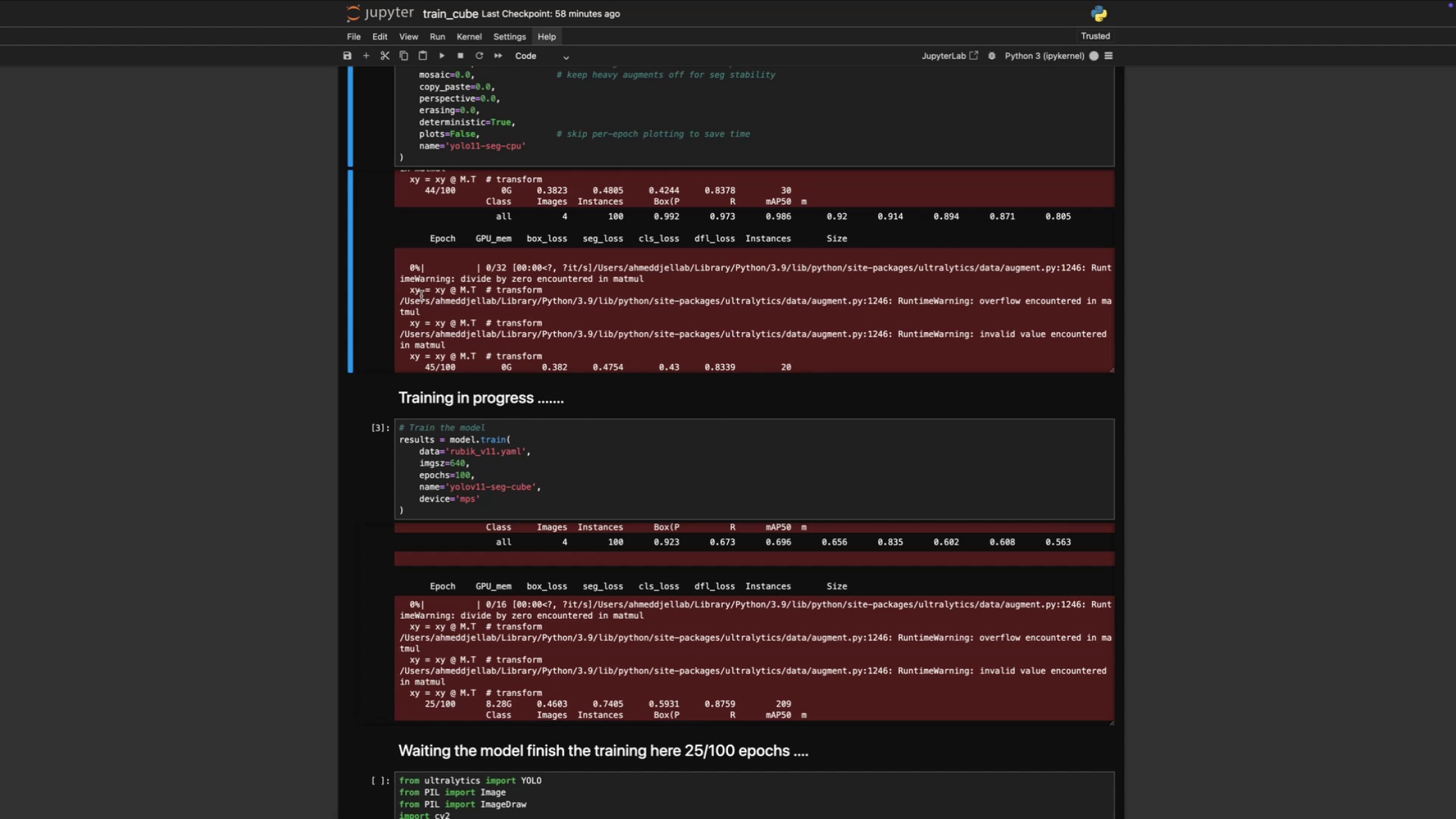 
wait(31.29)
 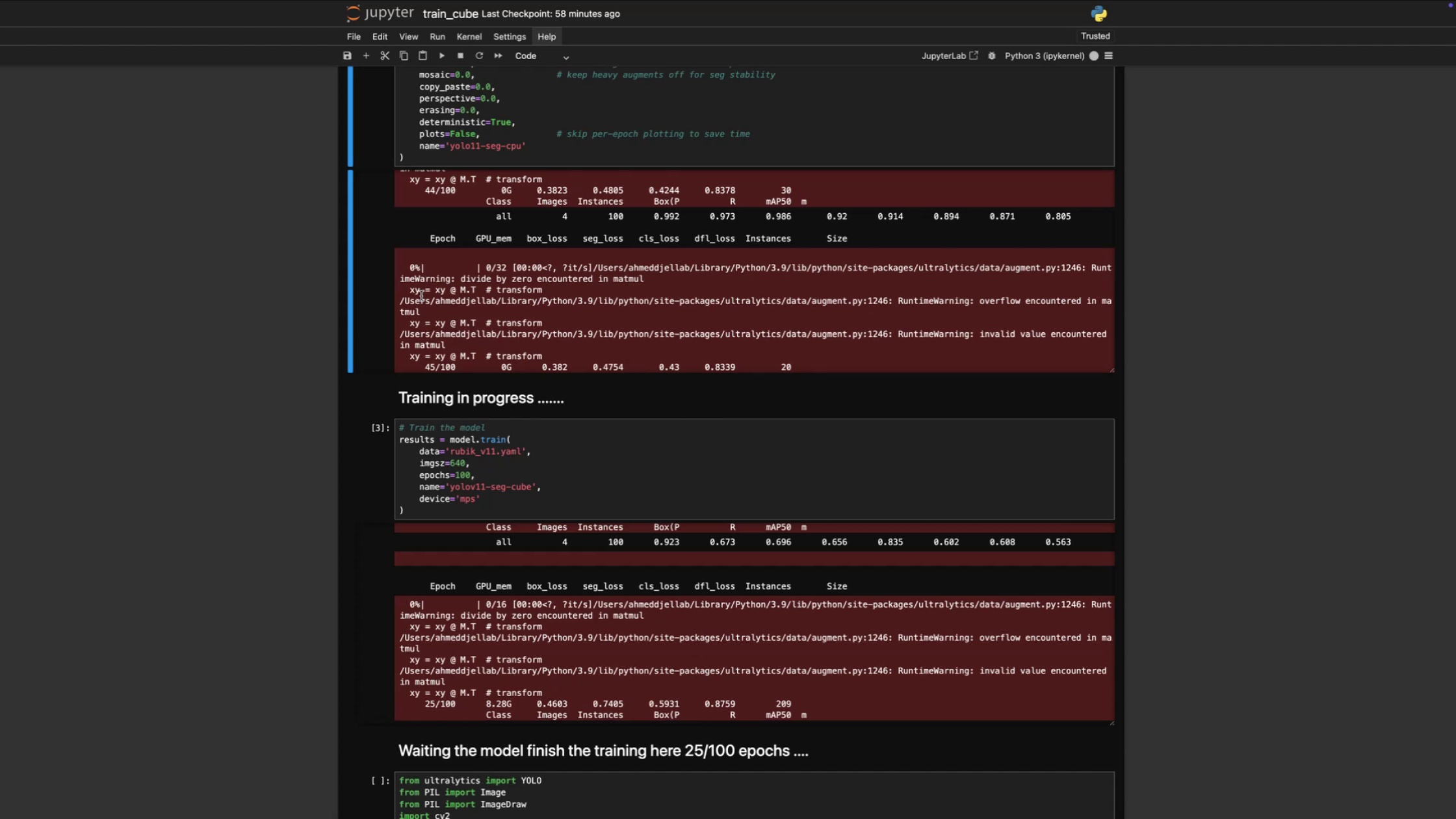 
scroll: coordinate [482, 289], scroll_direction: down, amount: 30.0
 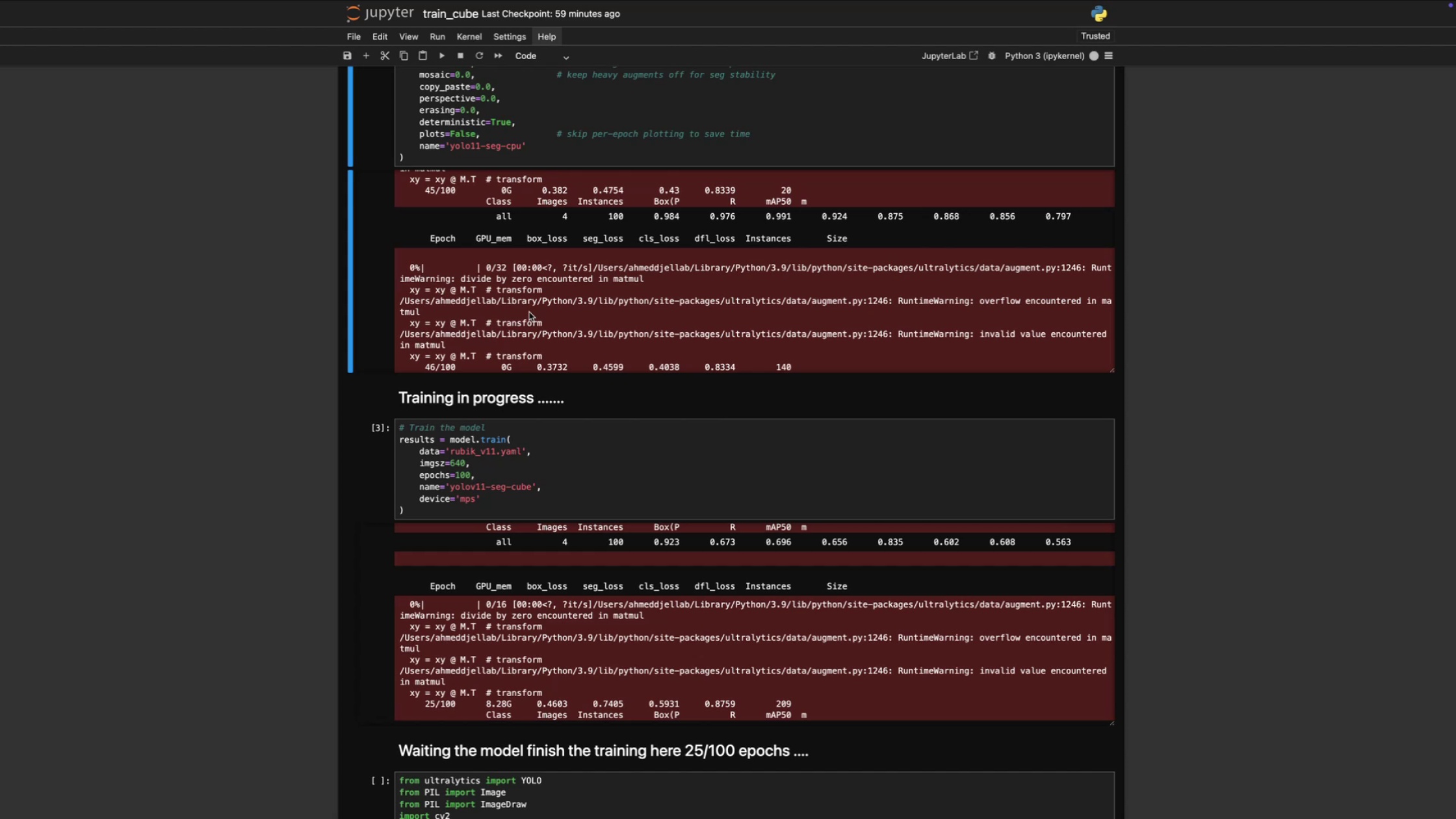 
wait(56.48)
 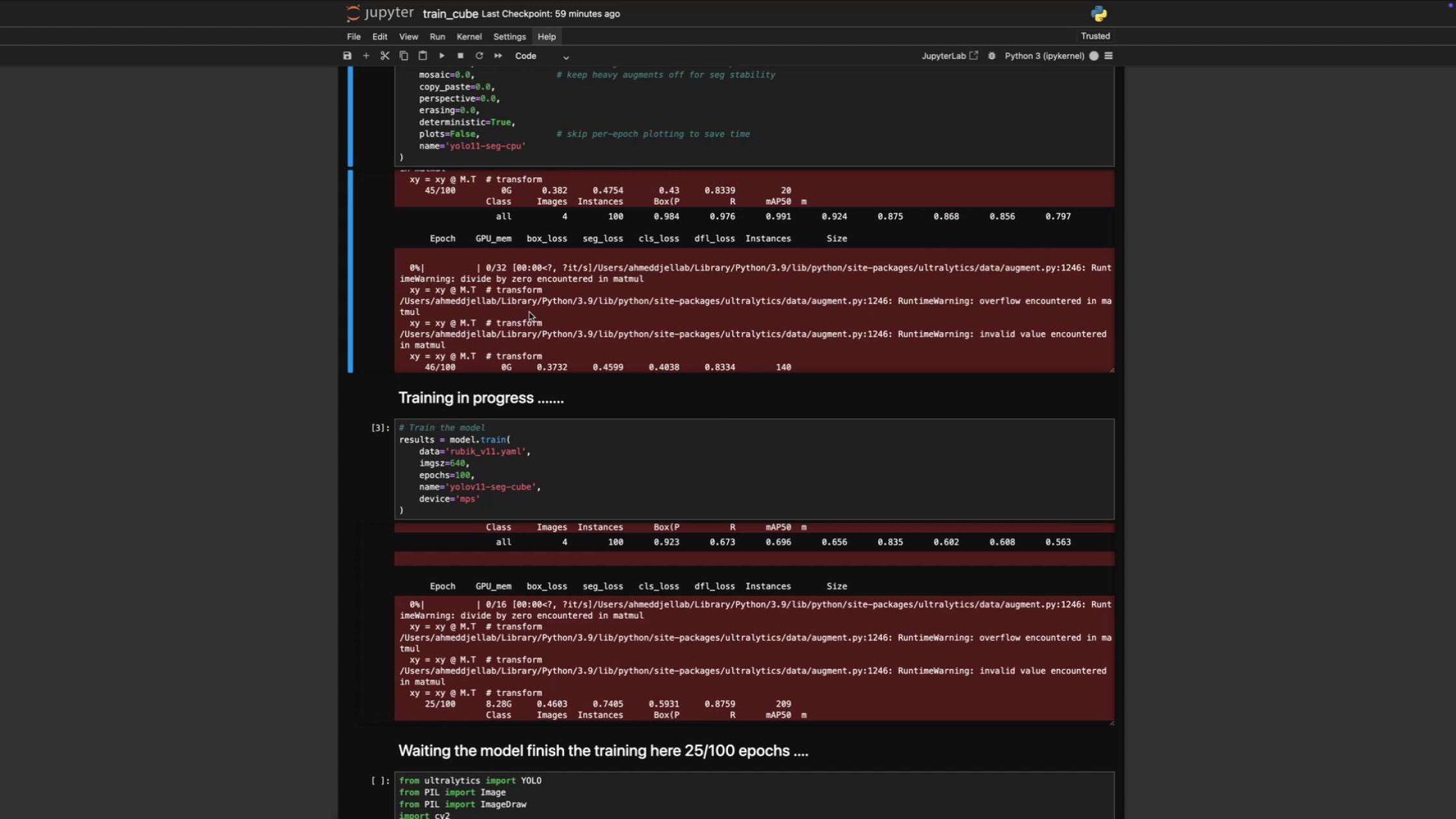 
left_click([529, 312])
 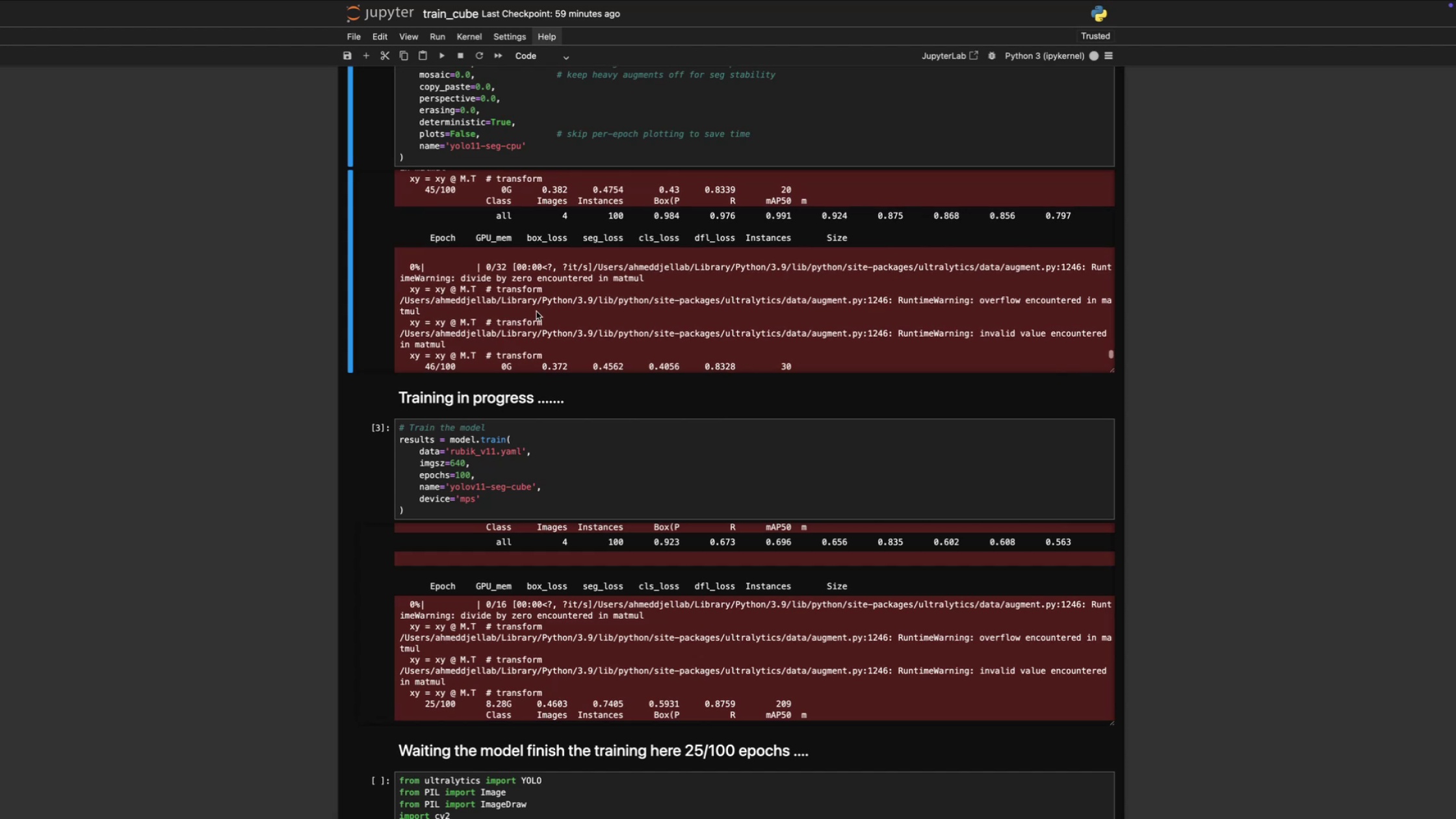 
scroll: coordinate [537, 310], scroll_direction: down, amount: 31.0
 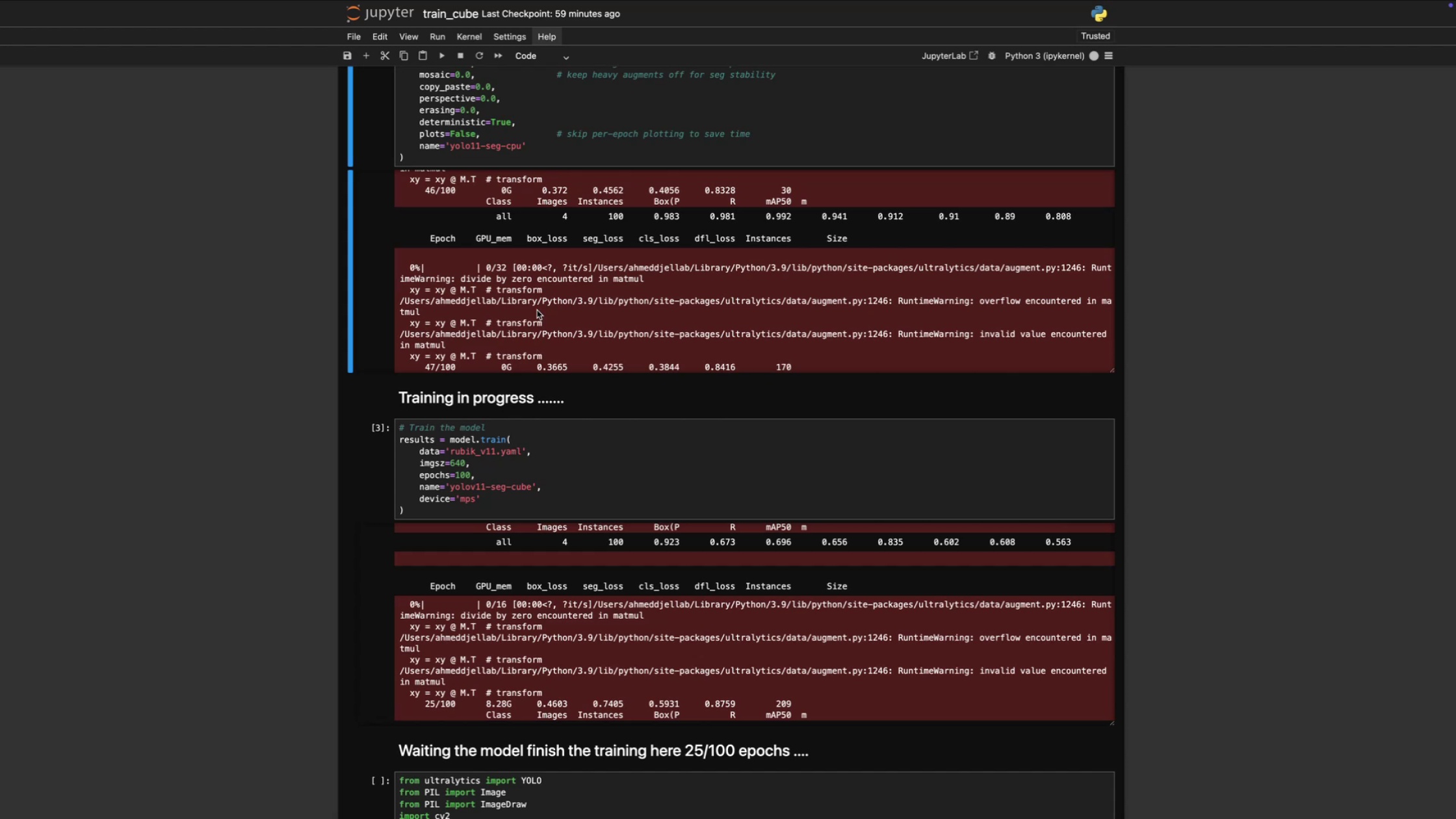 
wait(18.76)
 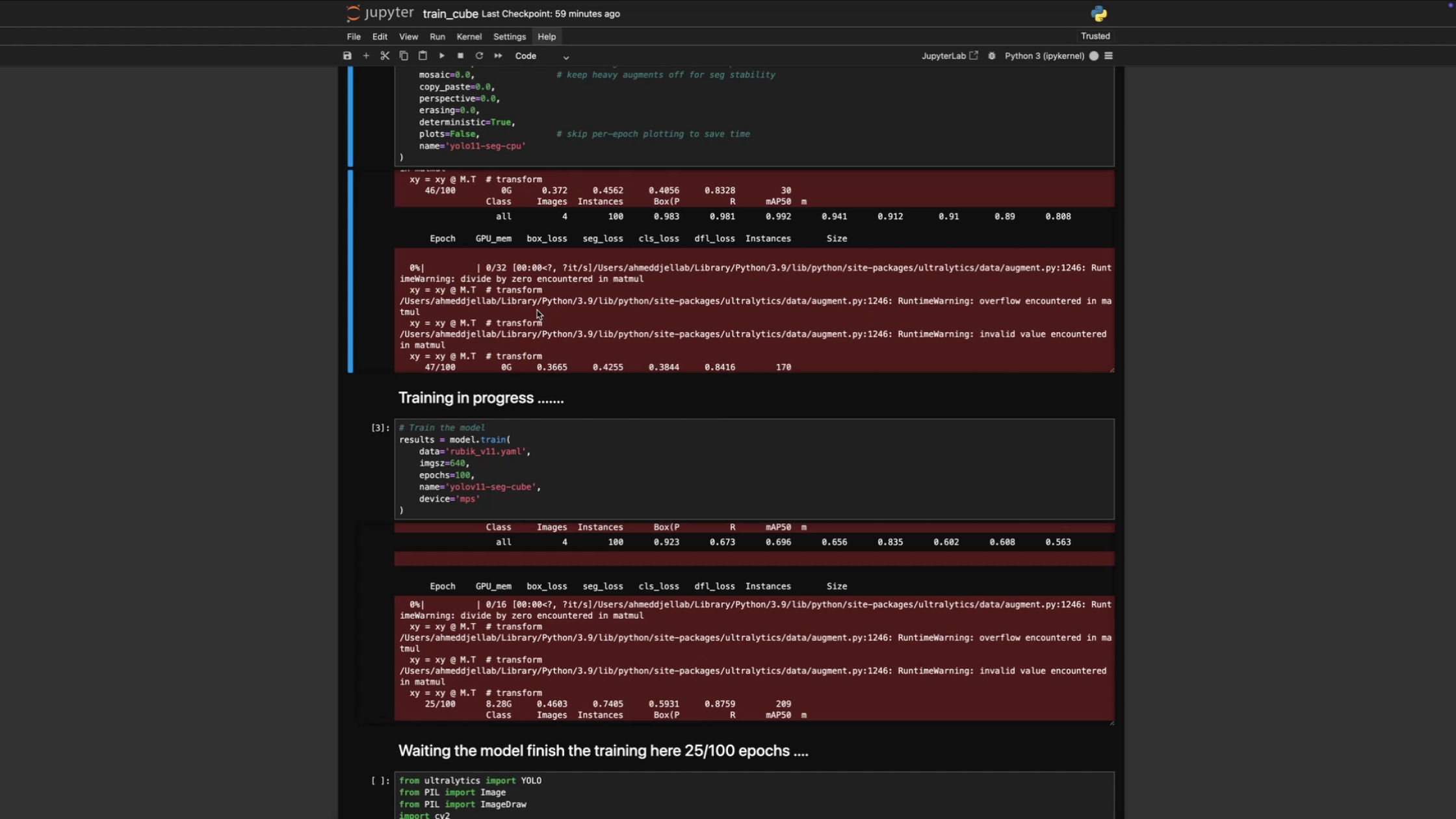 
scroll: coordinate [538, 312], scroll_direction: down, amount: 14.0
 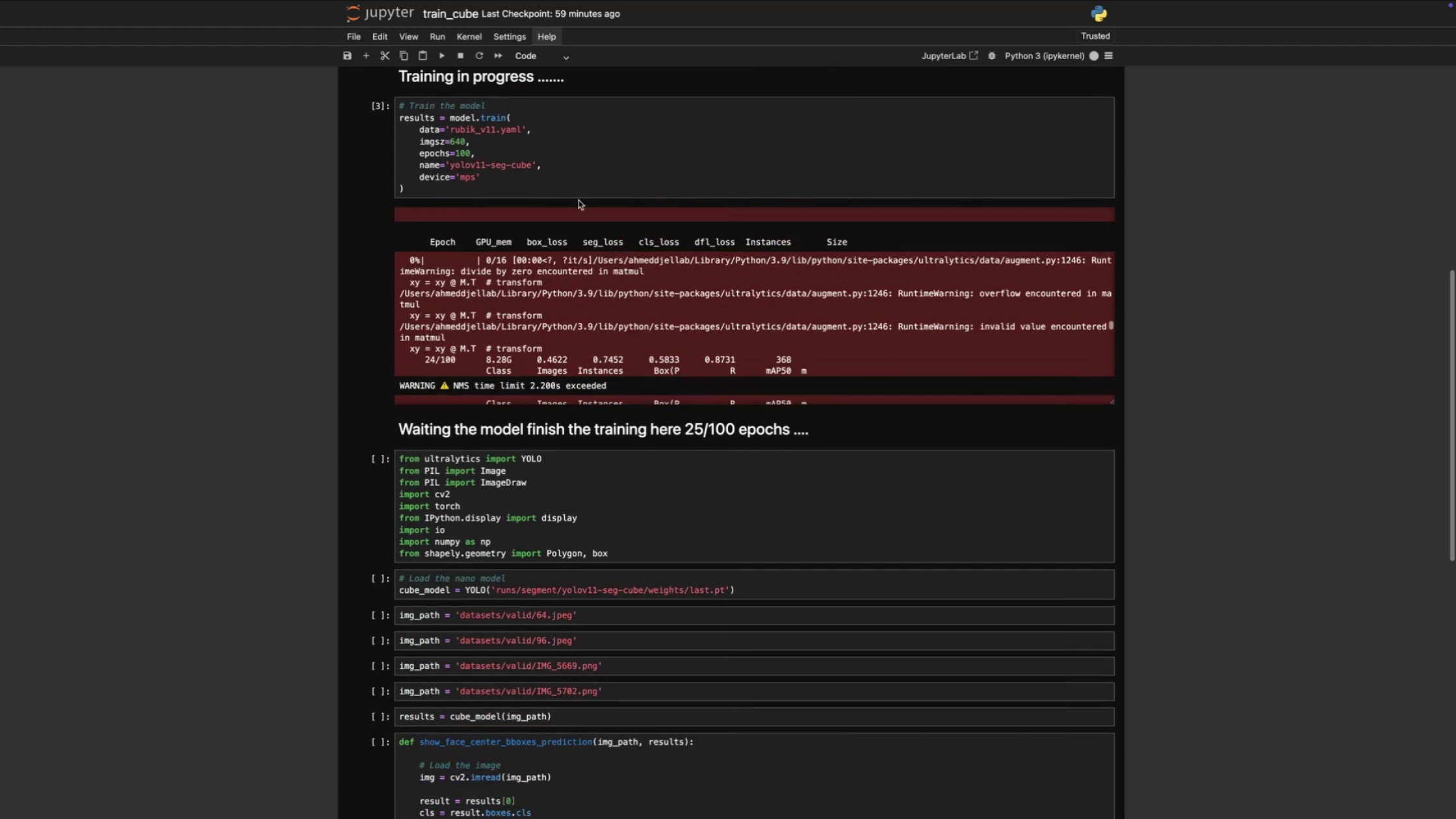 
scroll: coordinate [256, 224], scroll_direction: up, amount: 29.0
 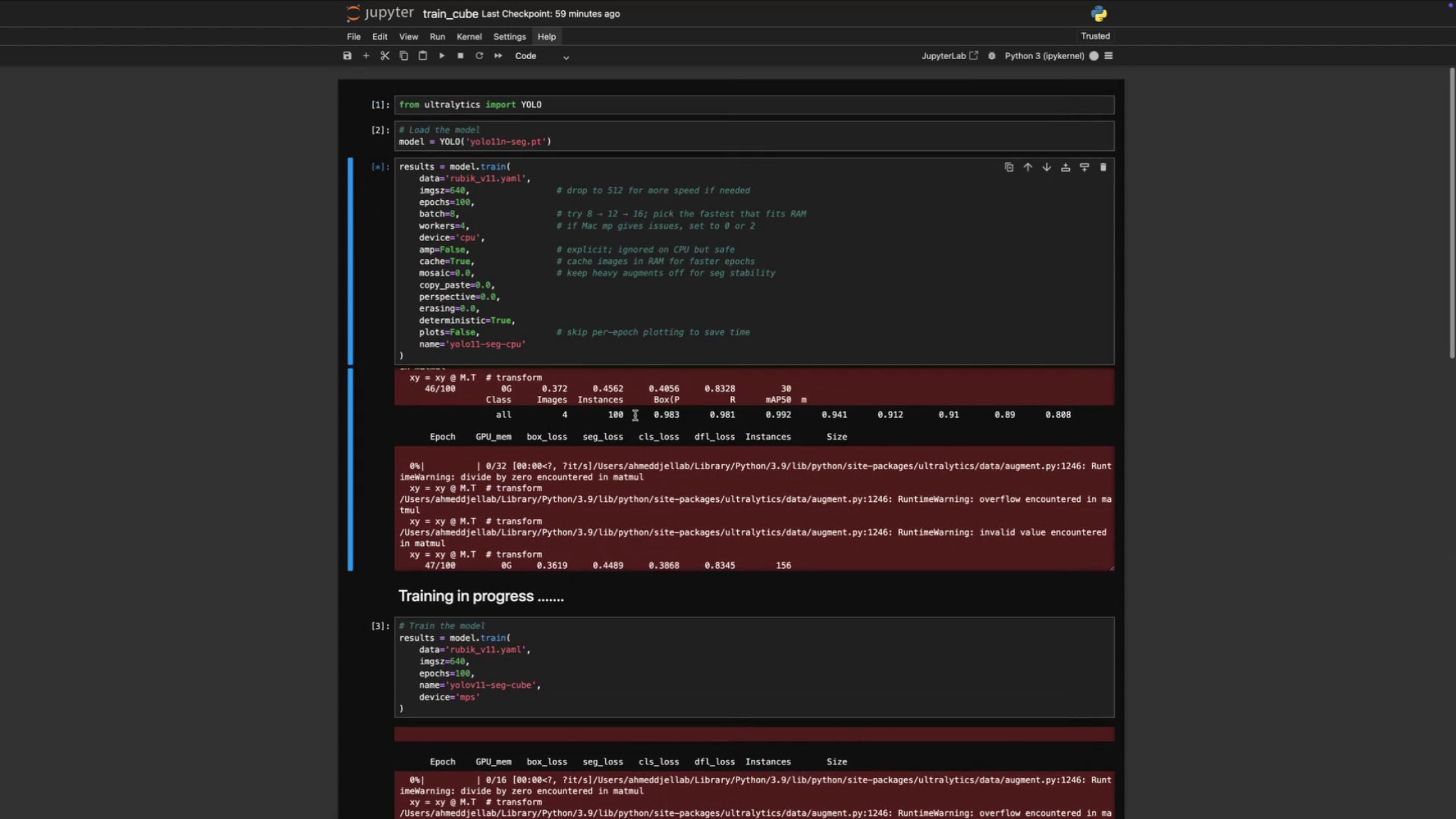 
scroll: coordinate [583, 470], scroll_direction: down, amount: 14.0
 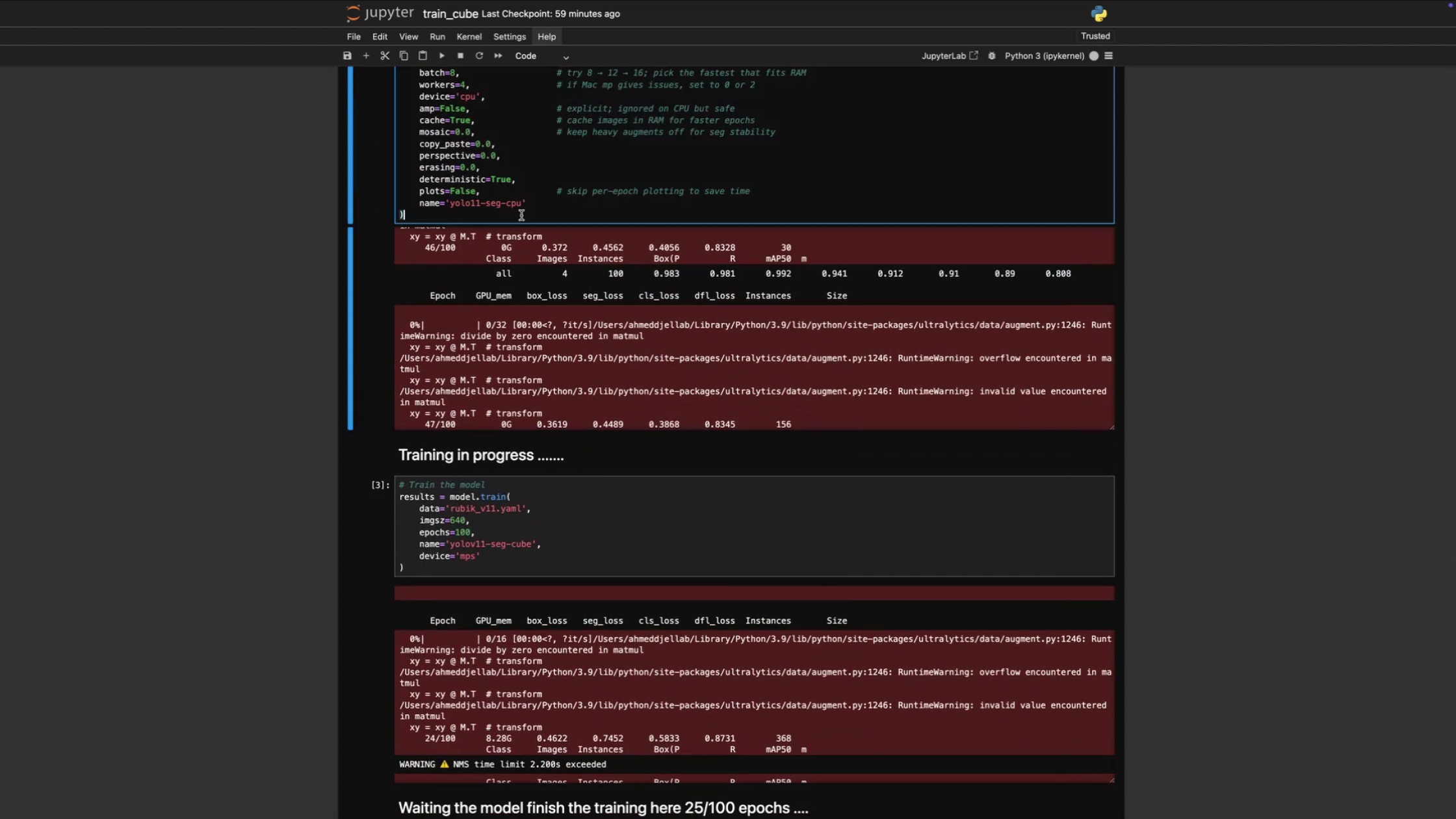 
double_click([575, 317])
 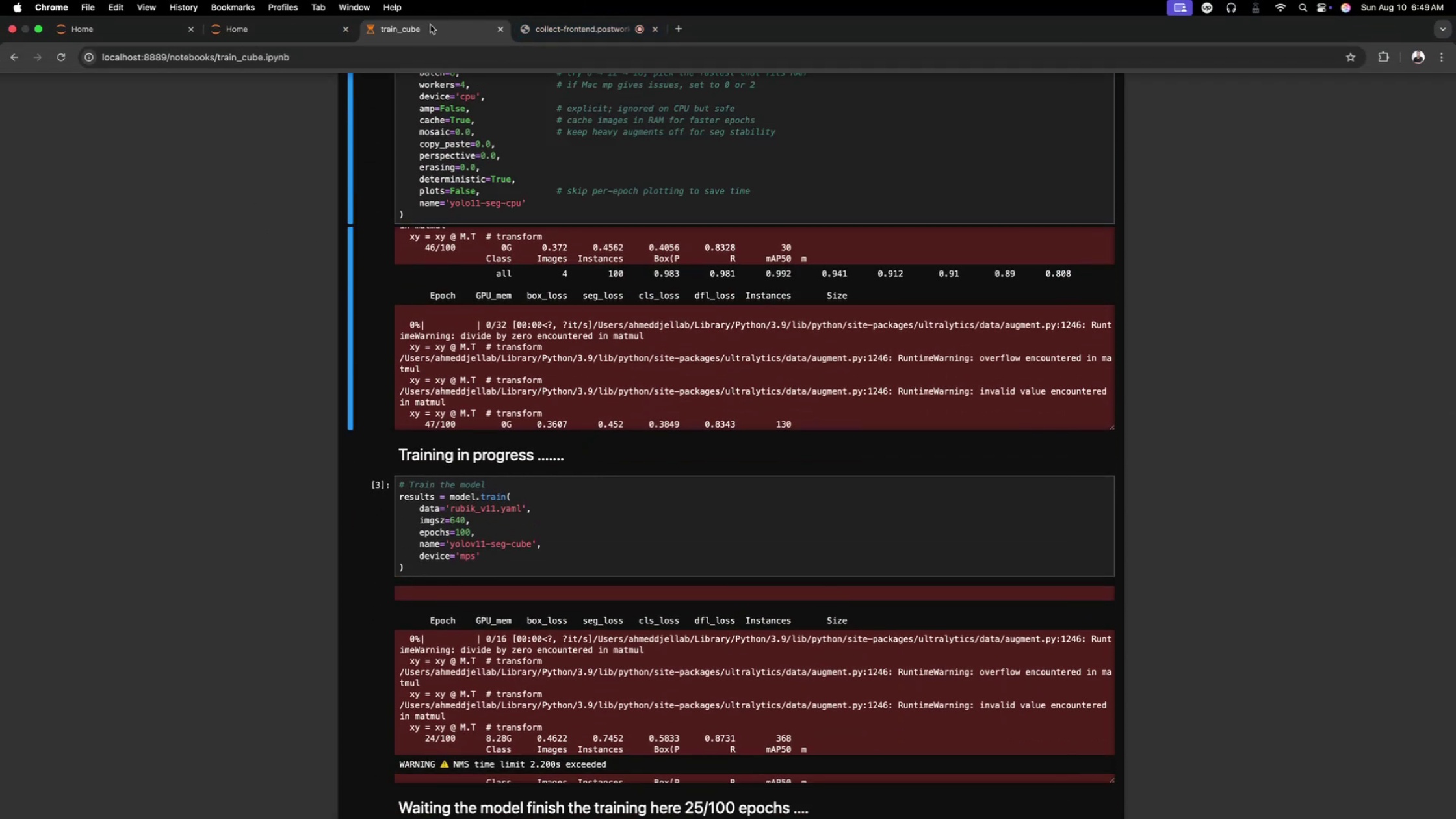 
left_click([570, 23])
 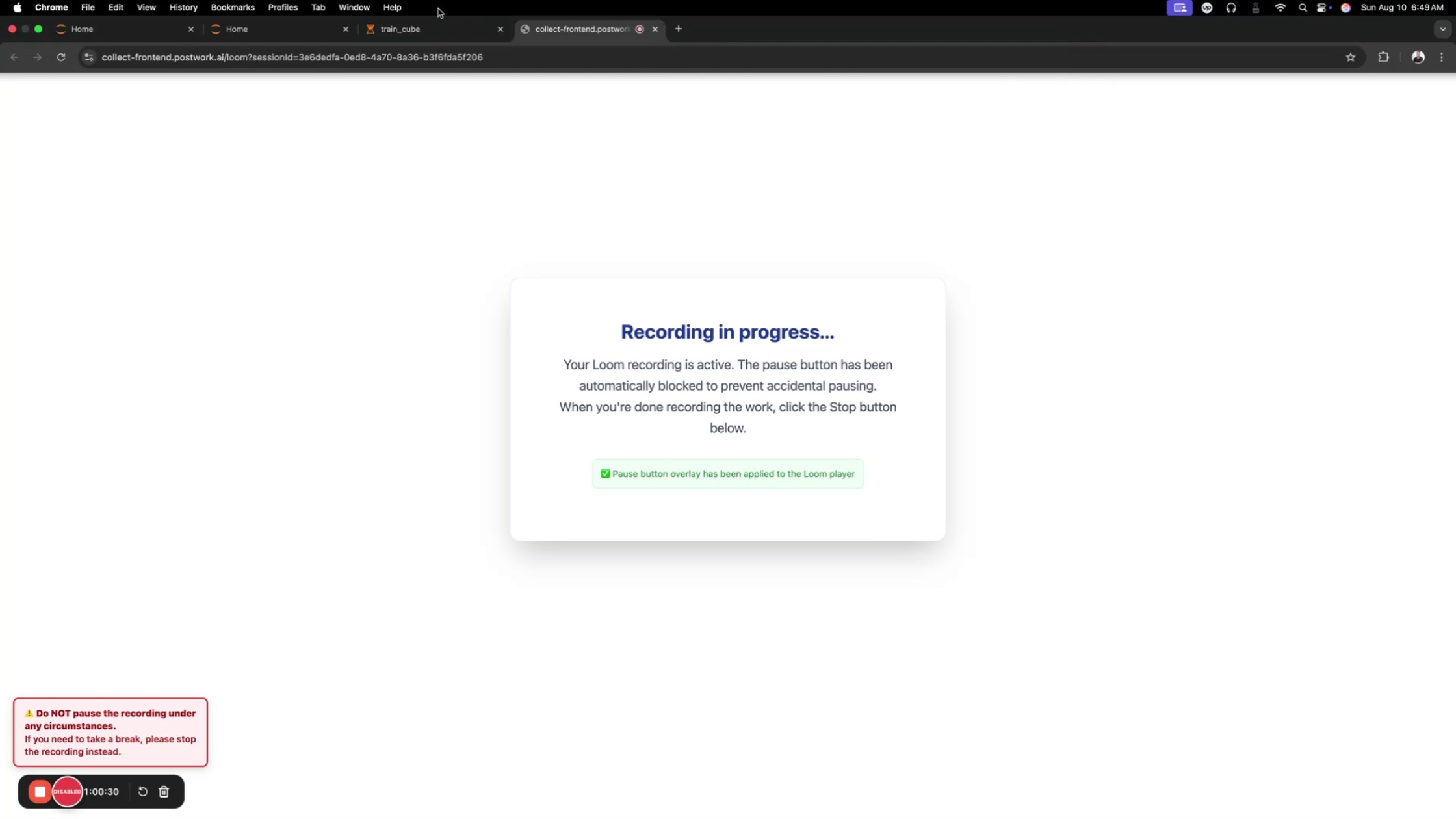 
left_click([417, 24])
 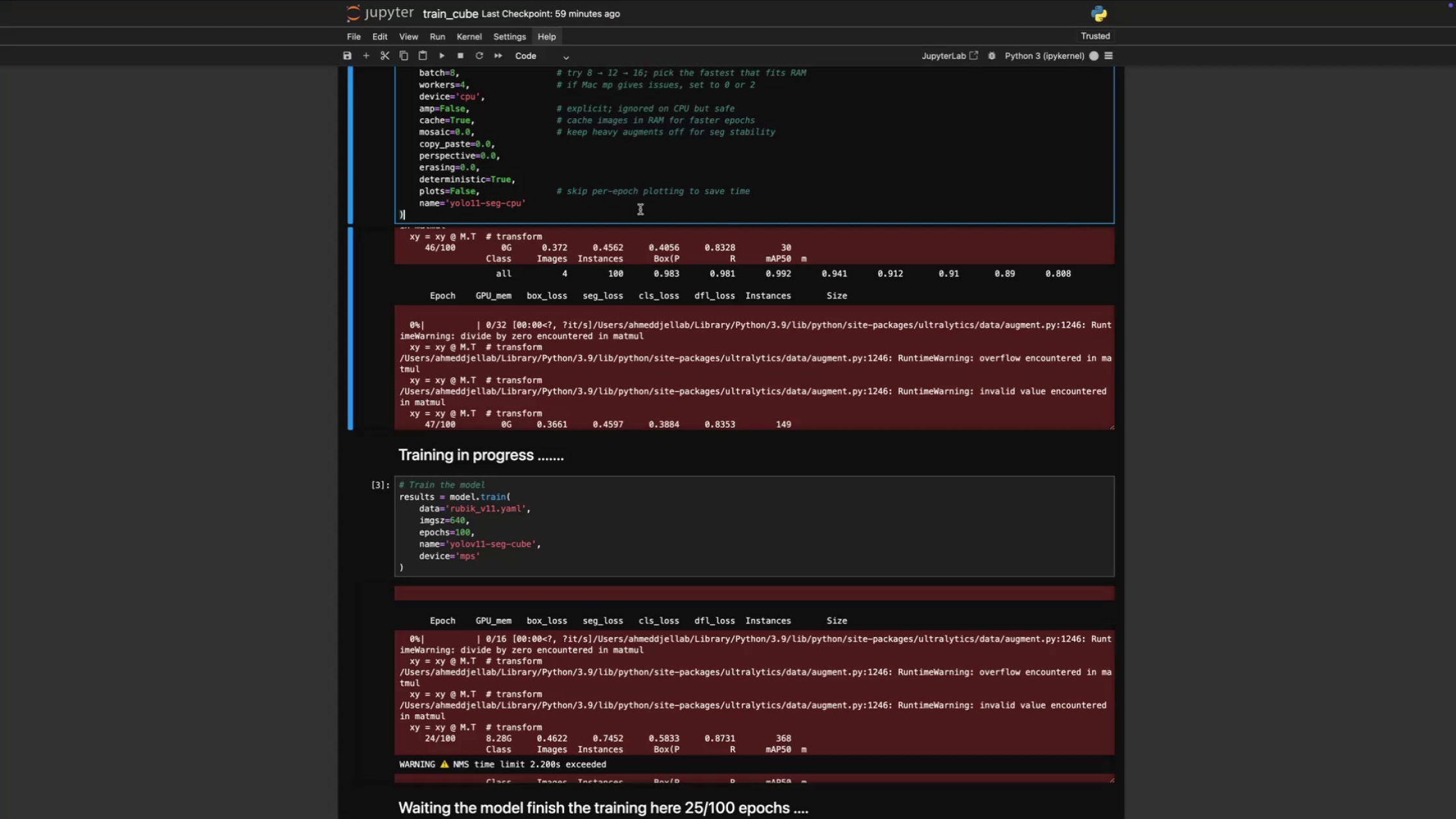 
scroll: coordinate [636, 324], scroll_direction: down, amount: 11.0
 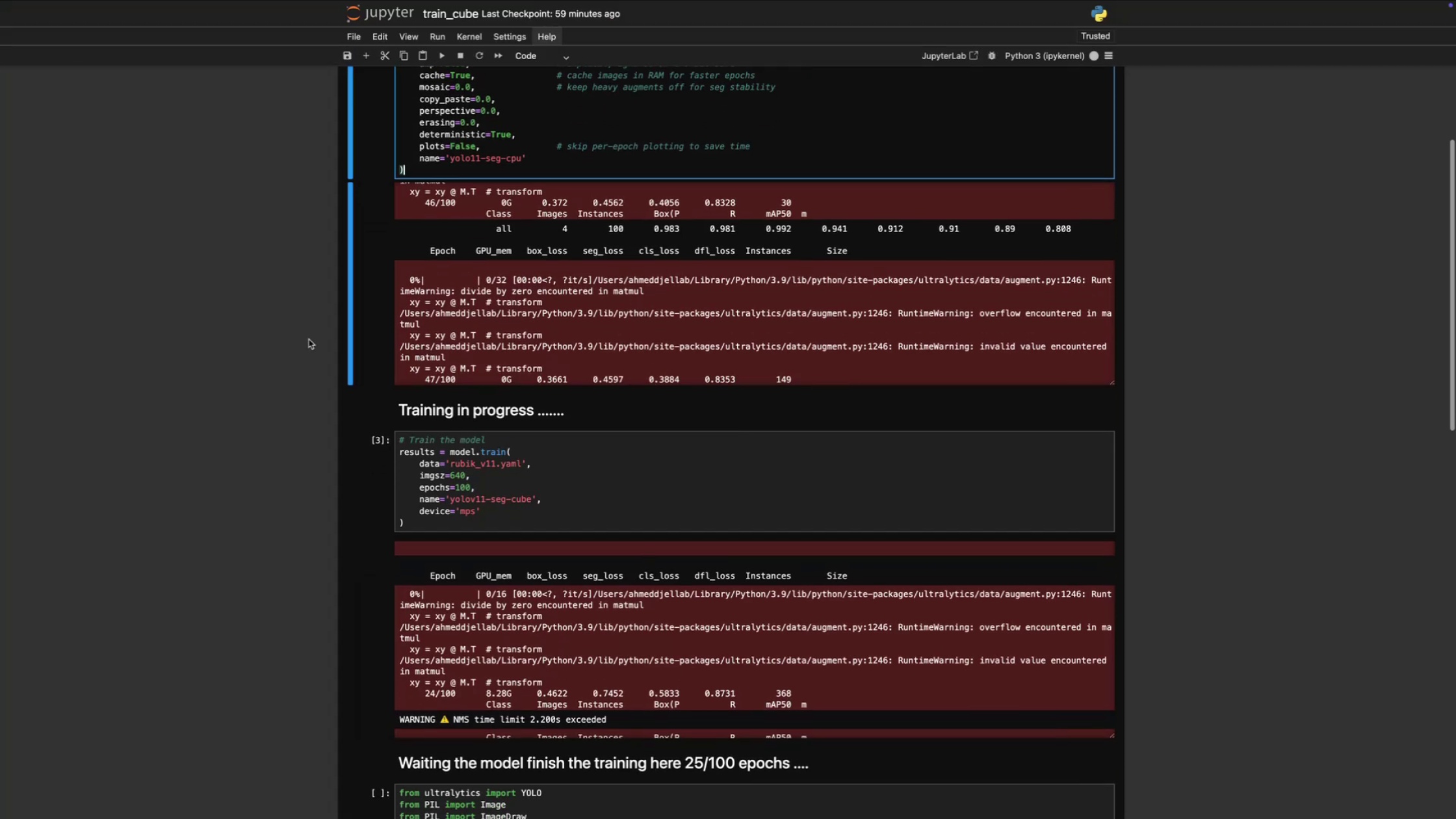 
scroll: coordinate [309, 339], scroll_direction: up, amount: 8.0
 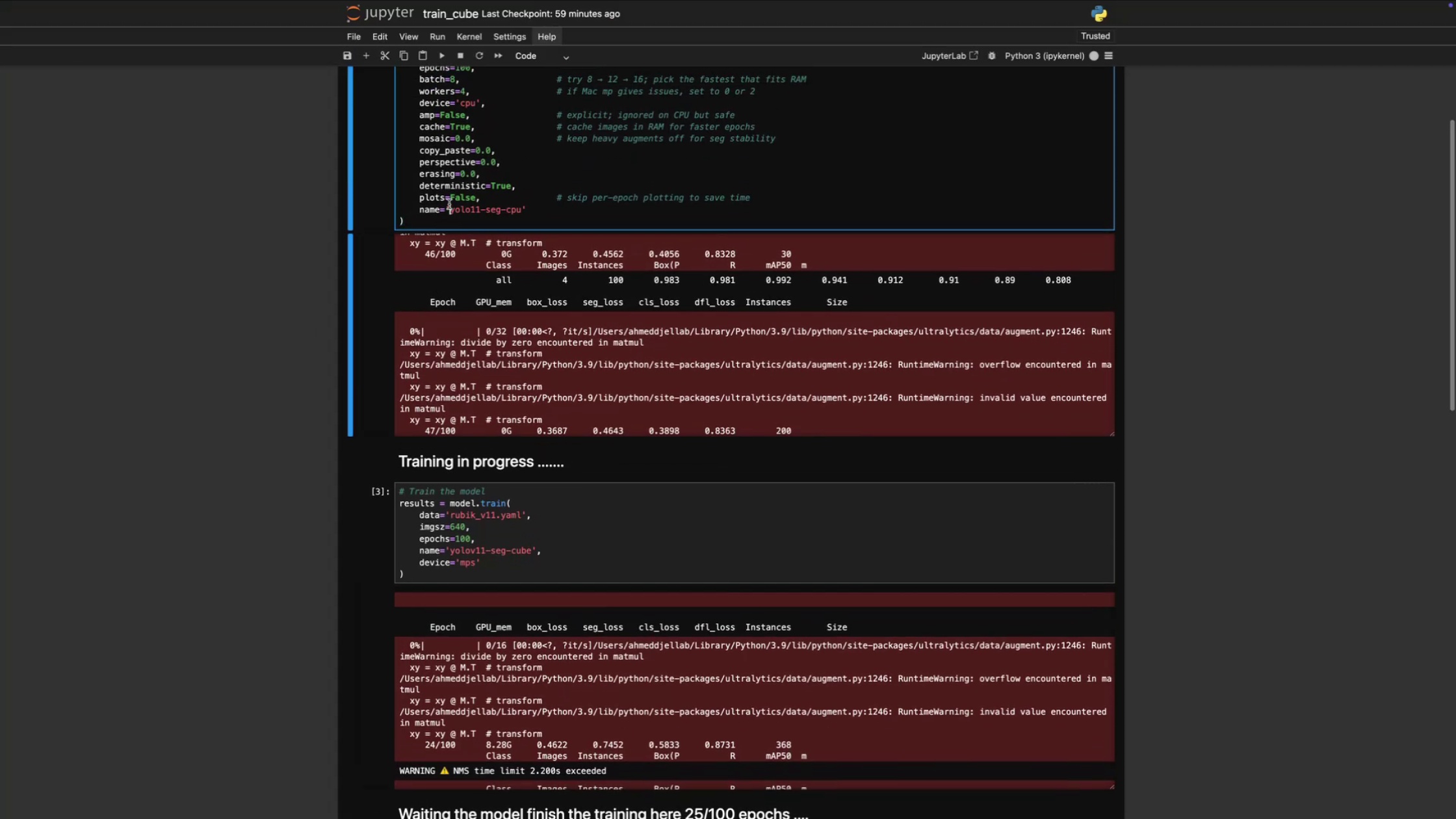 
double_click([505, 183])
 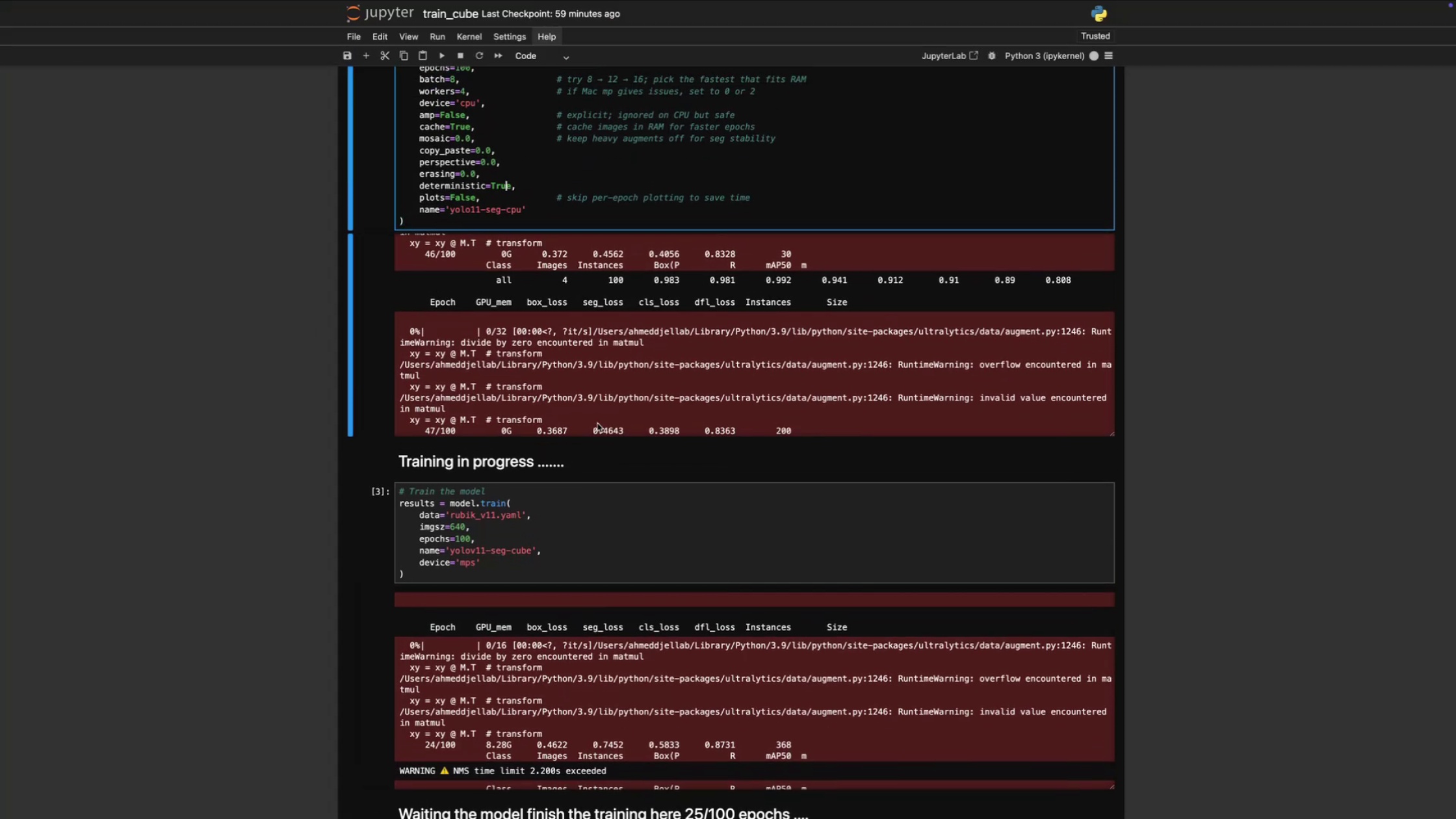 
triple_click([597, 423])
 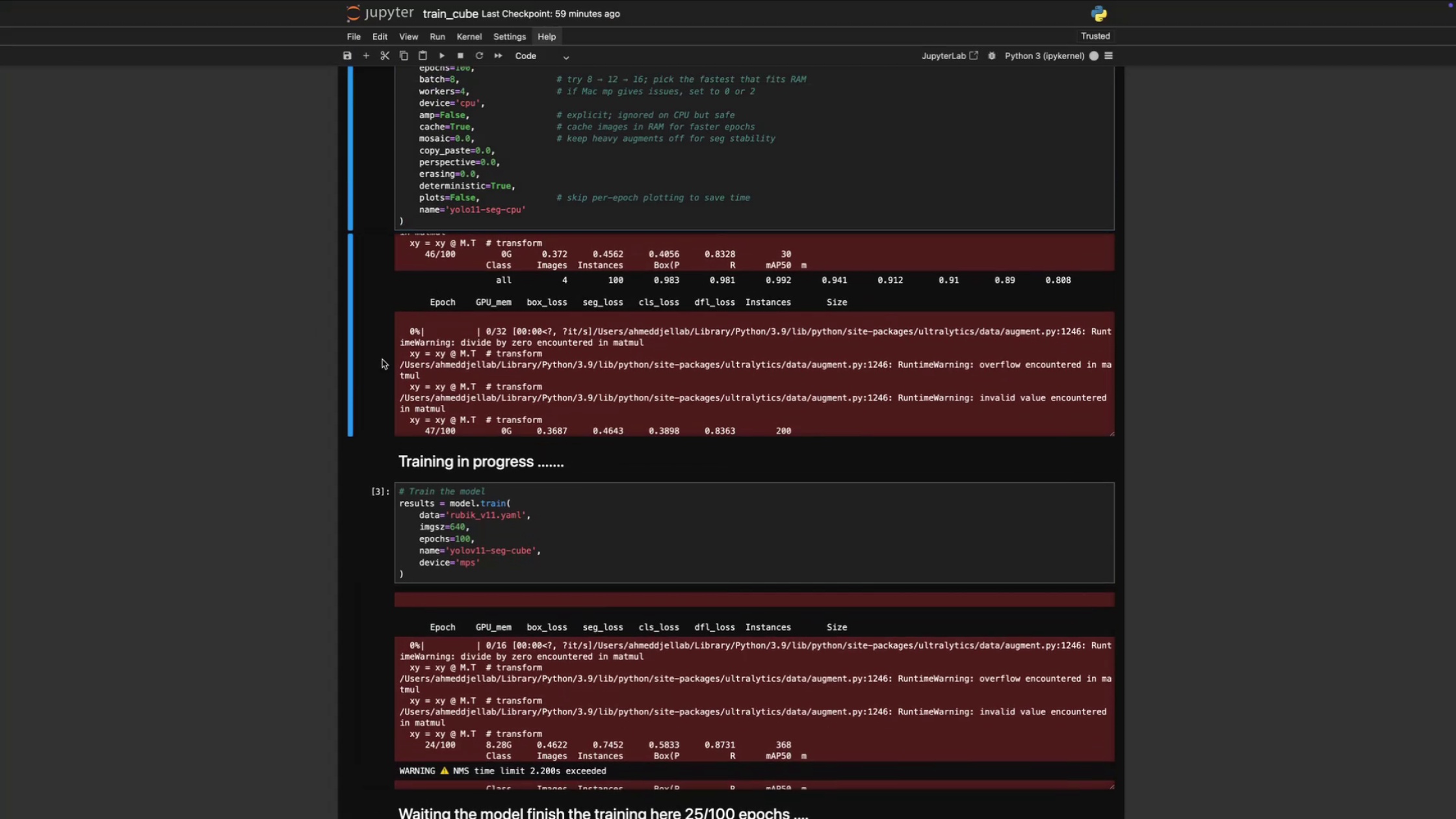 
scroll: coordinate [476, 337], scroll_direction: down, amount: 4.0
 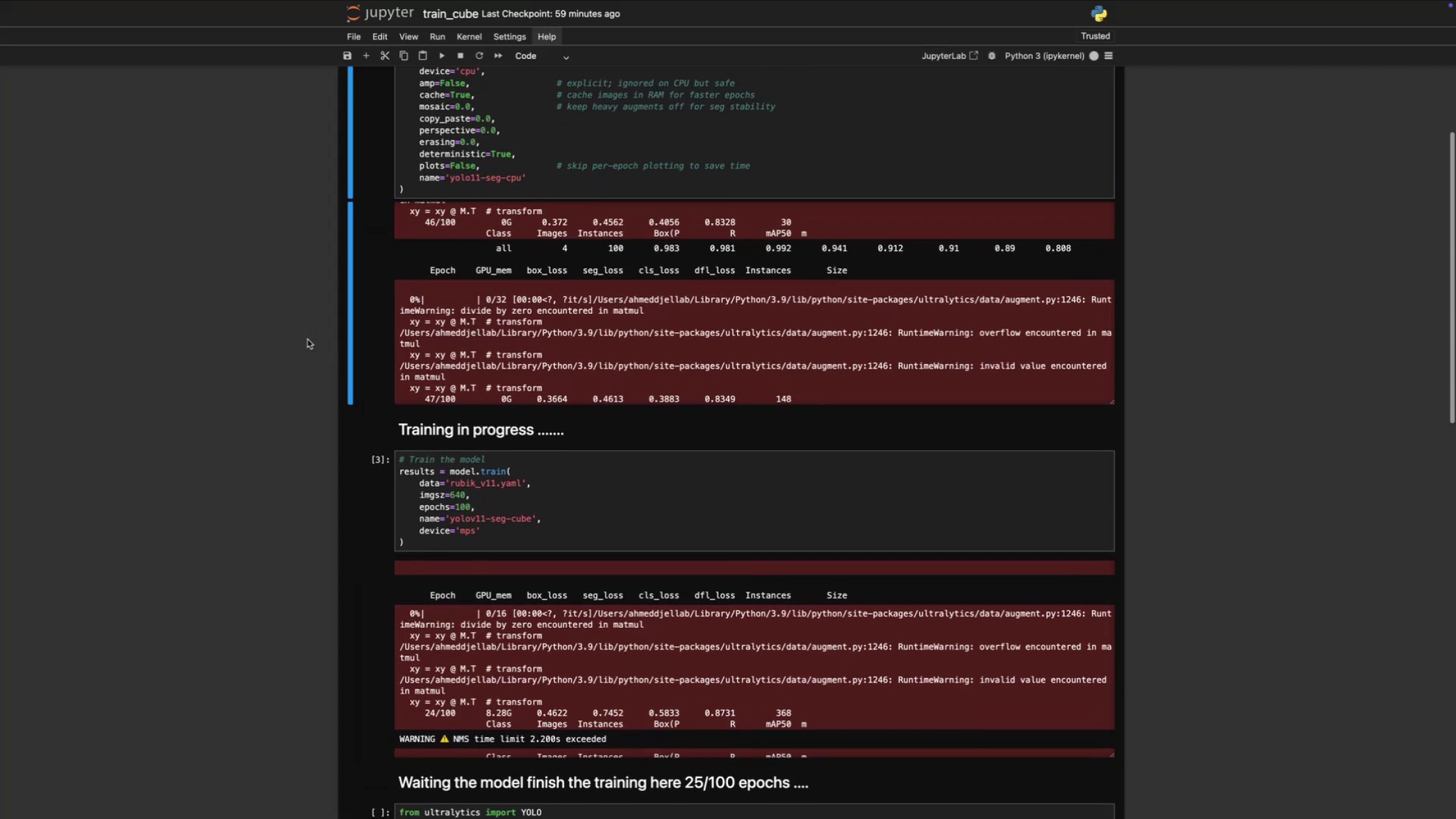 
scroll: coordinate [307, 339], scroll_direction: up, amount: 7.0
 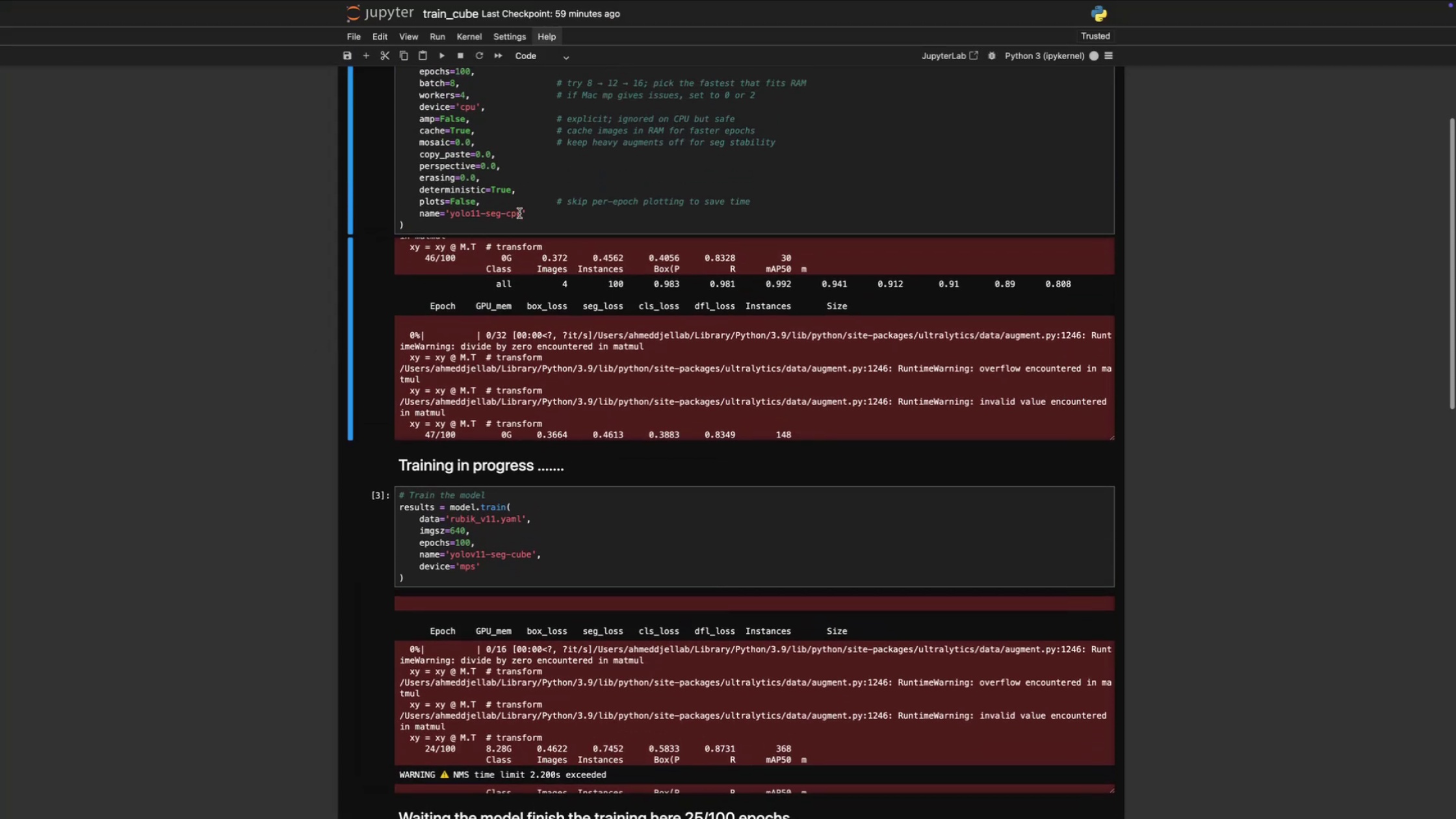 
left_click([519, 213])
 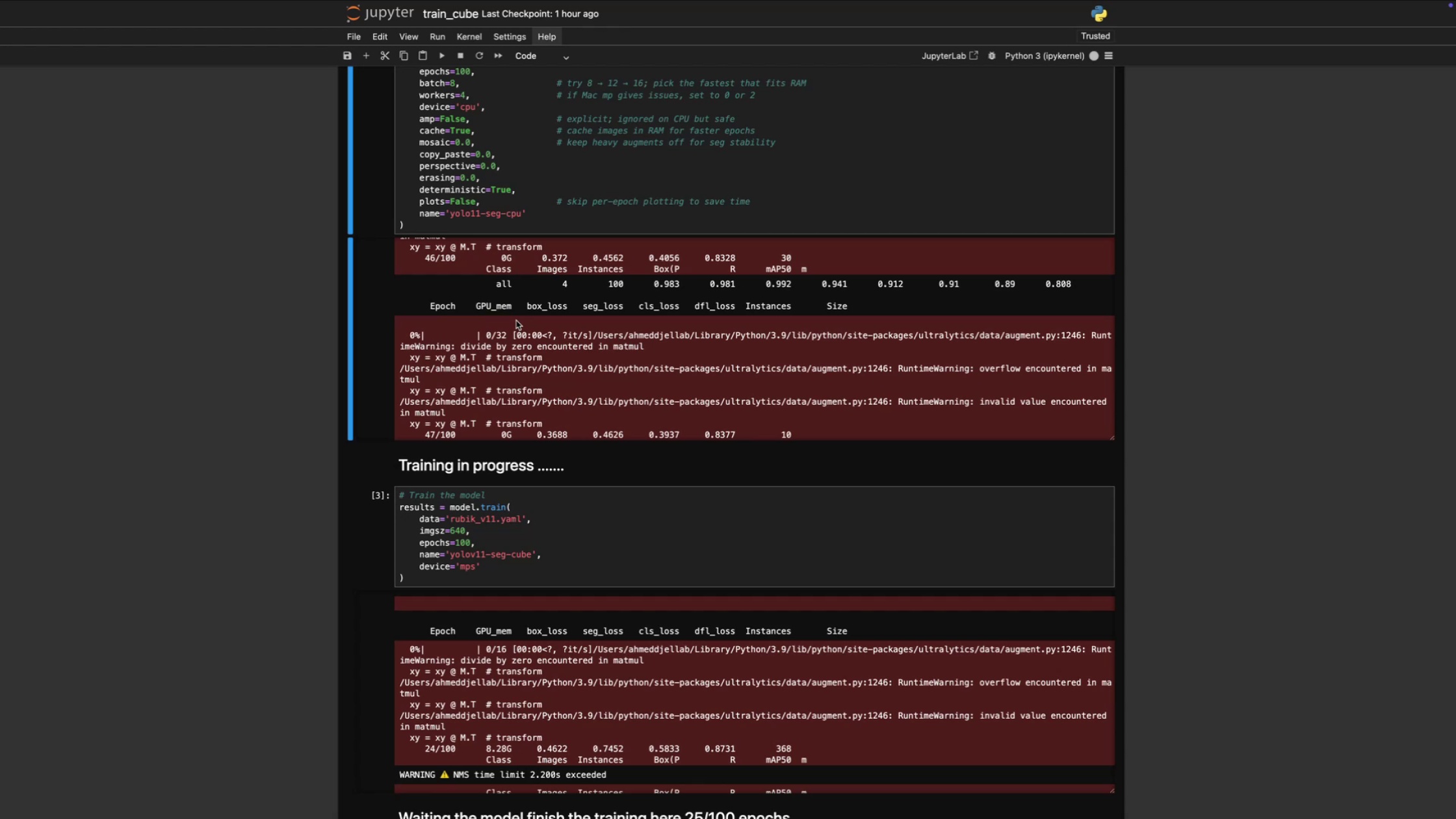 
wait(60.37)
 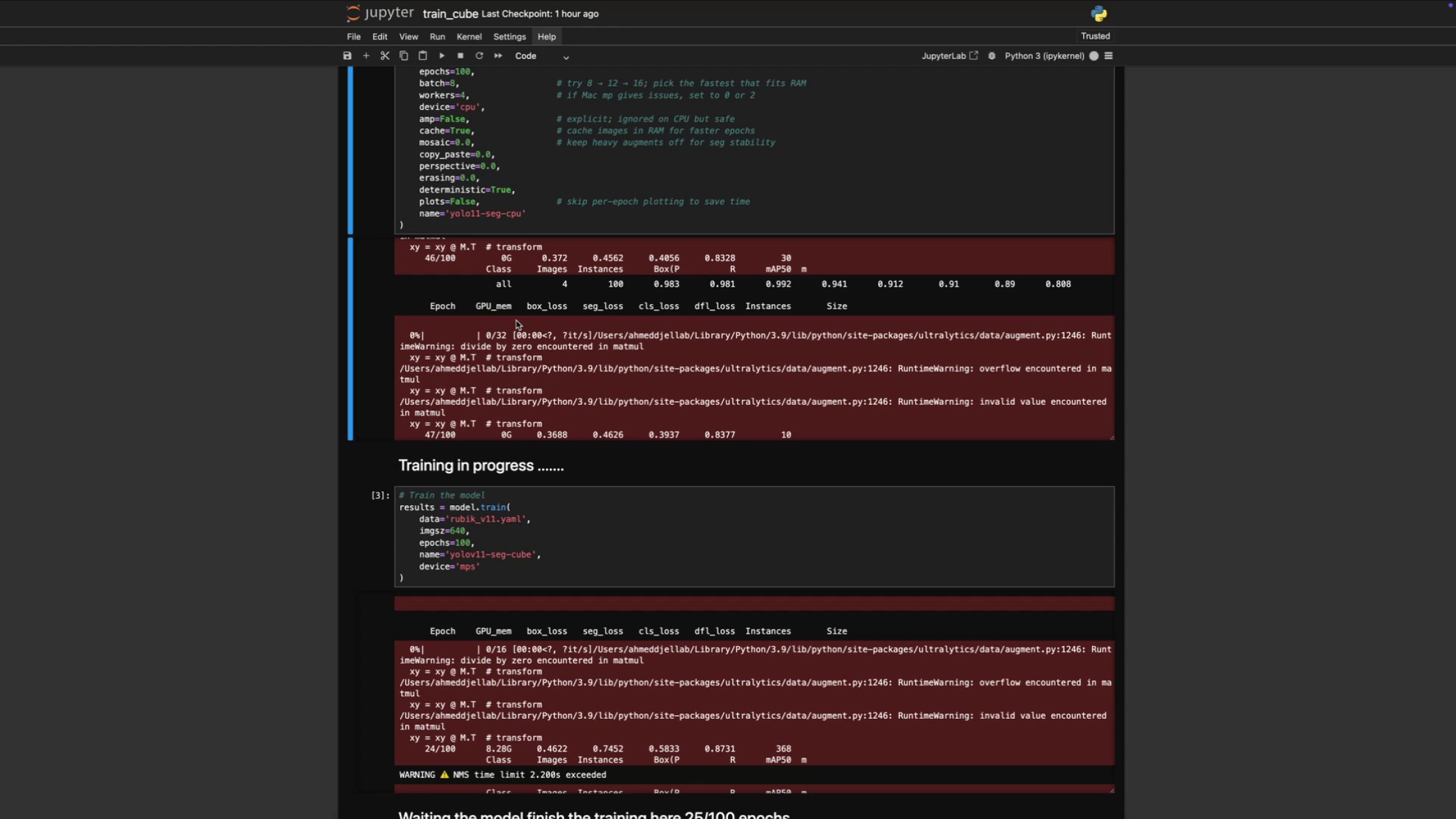 
left_click([534, 335])
 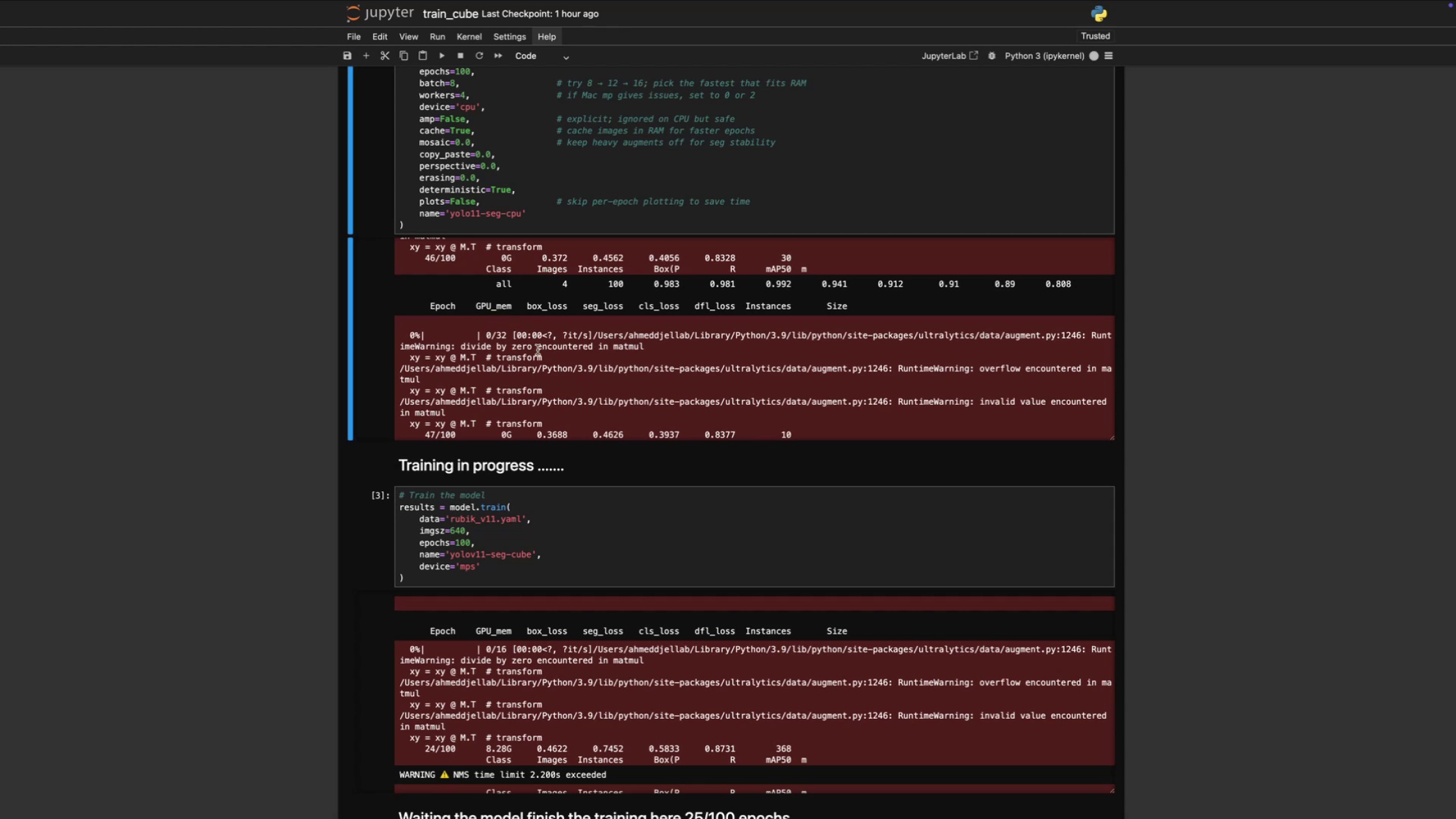 
scroll: coordinate [534, 352], scroll_direction: down, amount: 47.0
 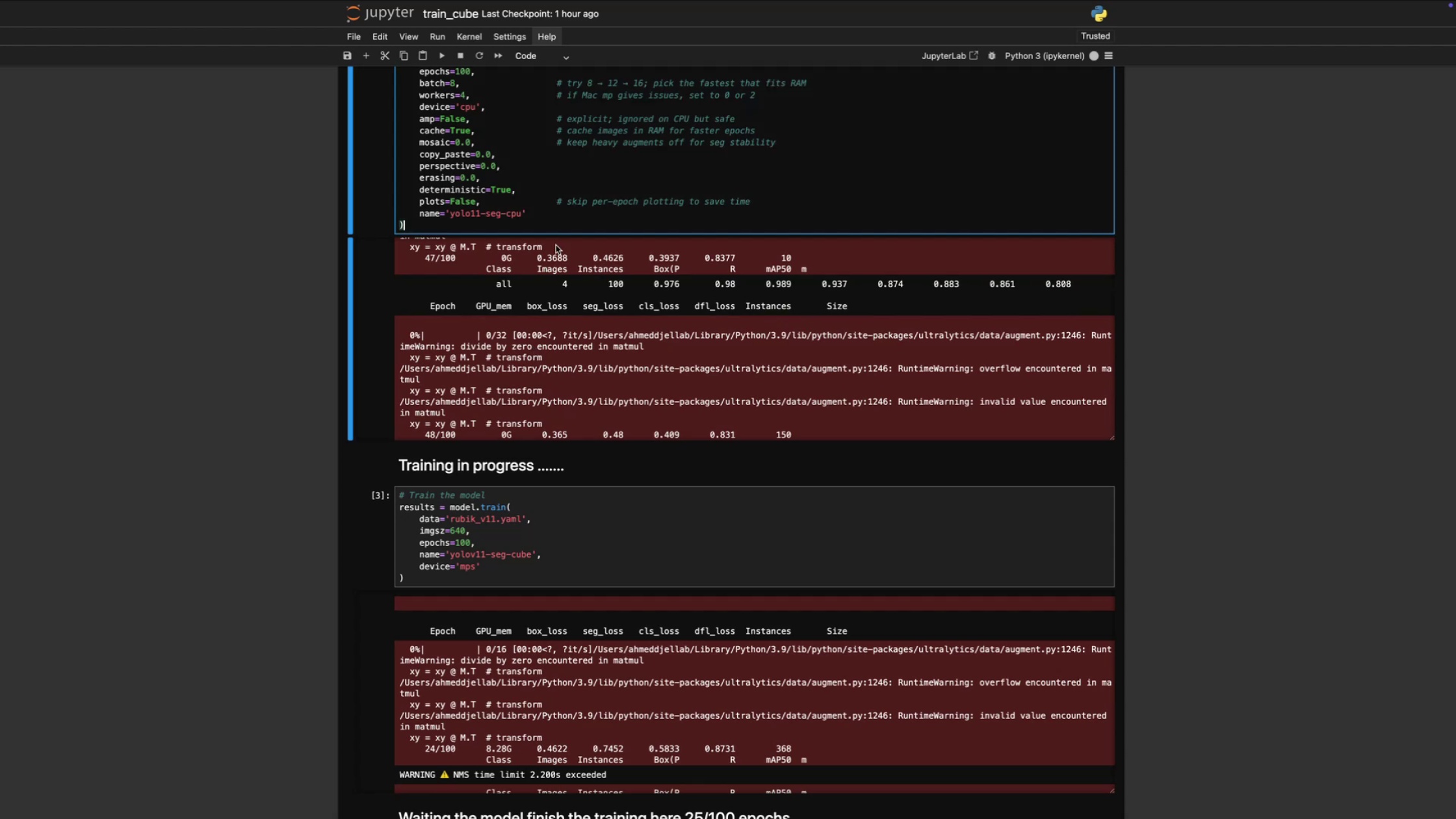 
double_click([575, 332])
 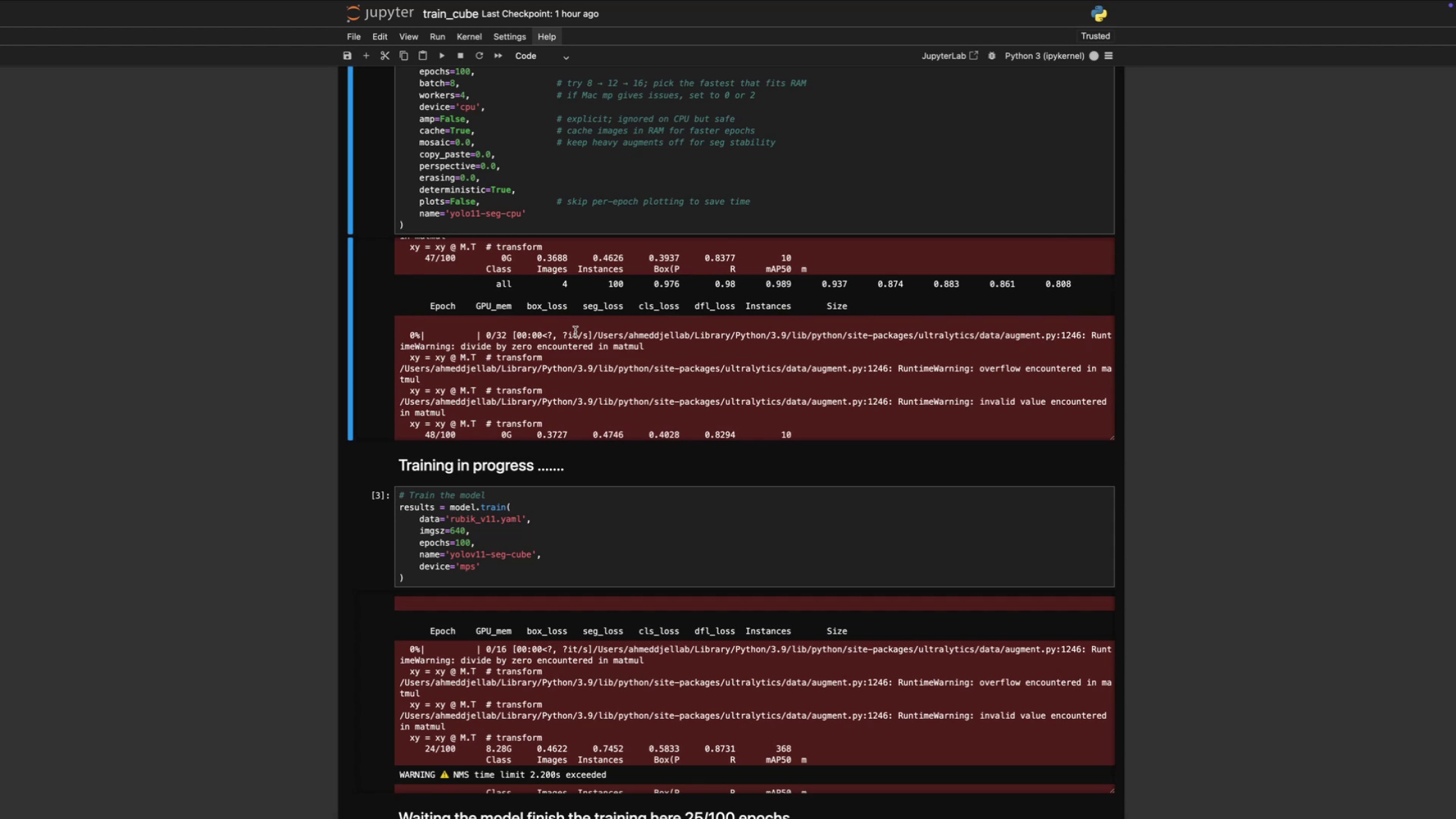 
wait(41.17)
 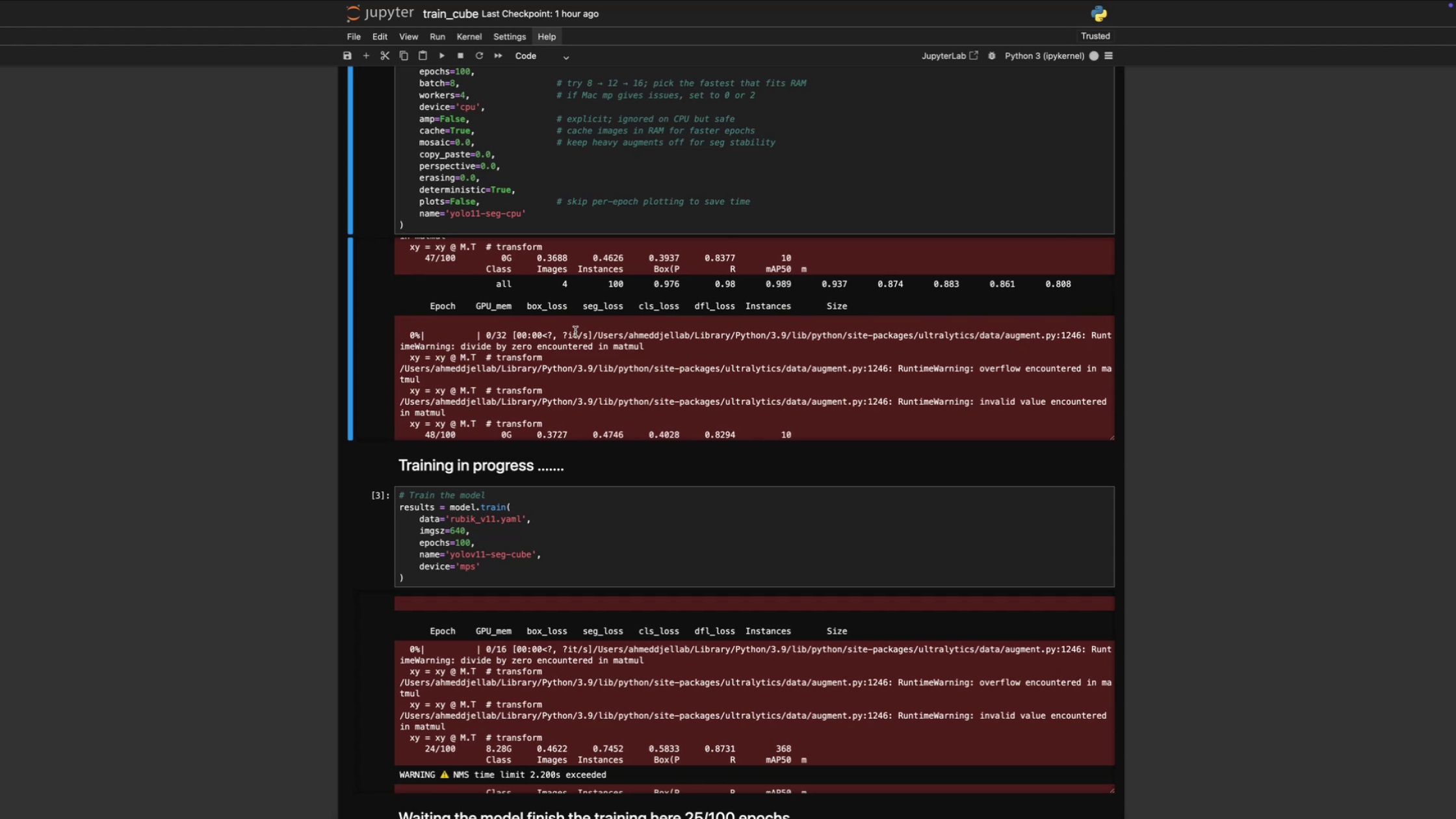 
left_click([495, 209])
 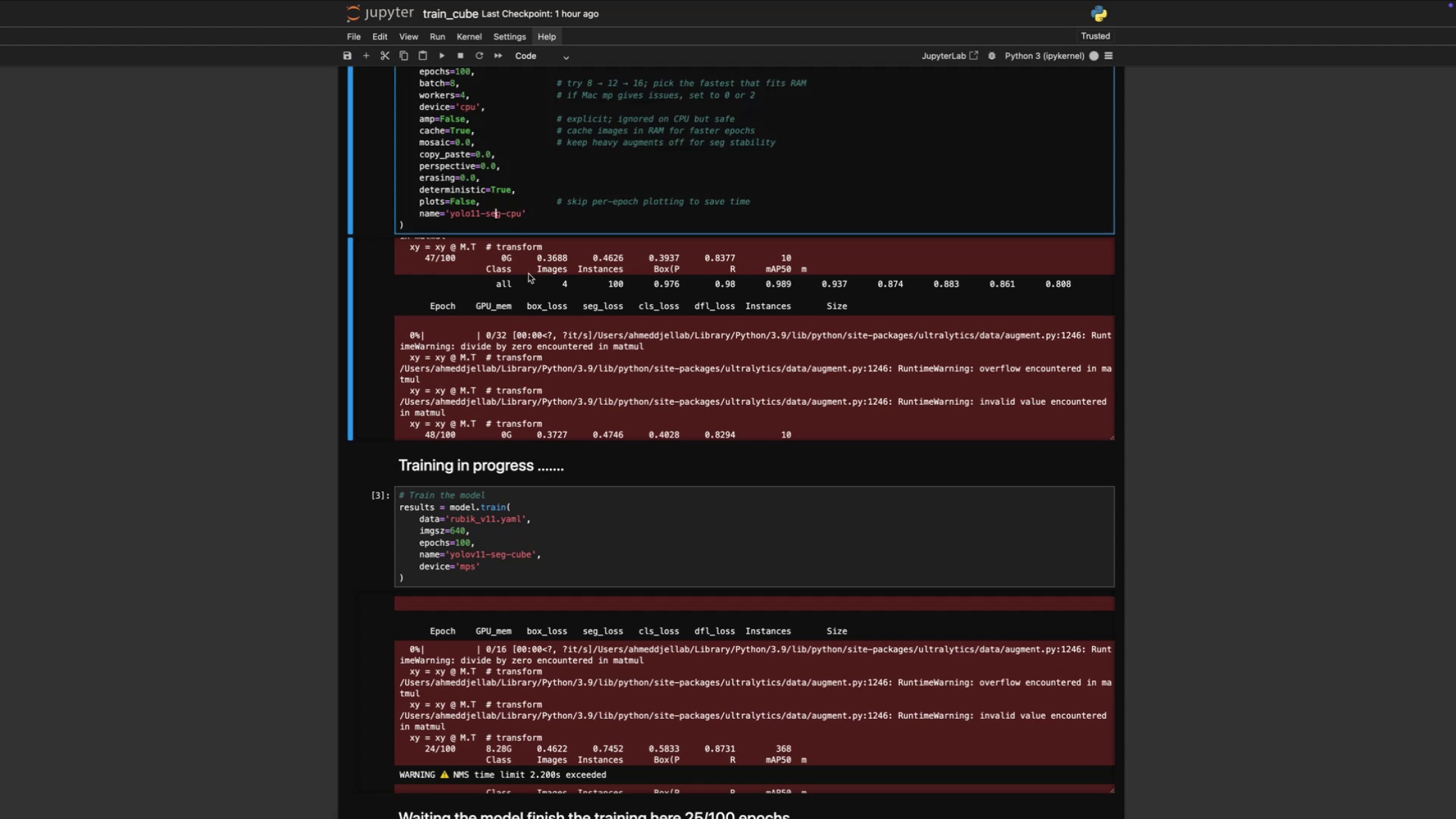 
scroll: coordinate [540, 317], scroll_direction: down, amount: 53.0
 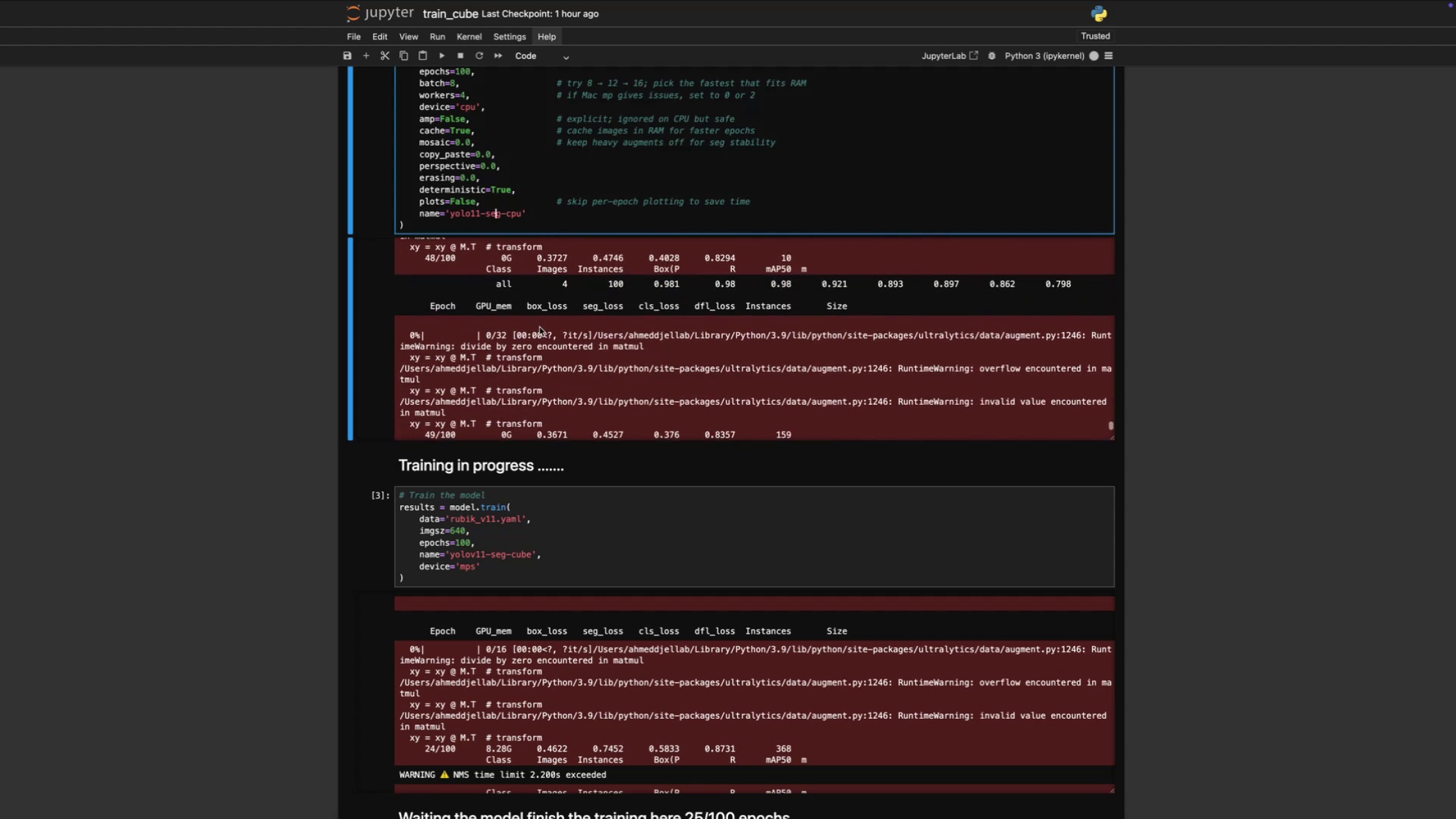 
left_click([540, 327])
 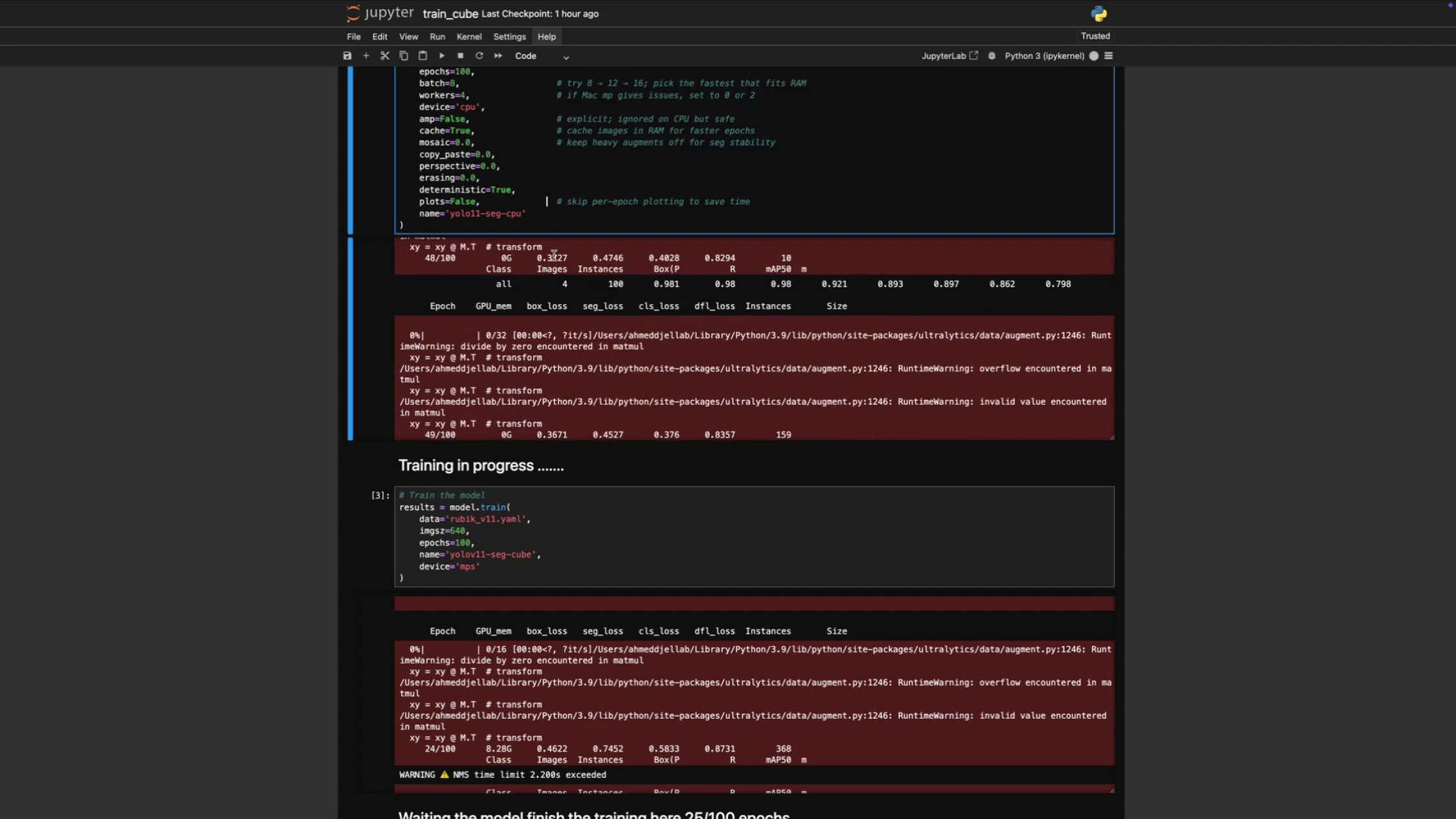 
double_click([554, 334])
 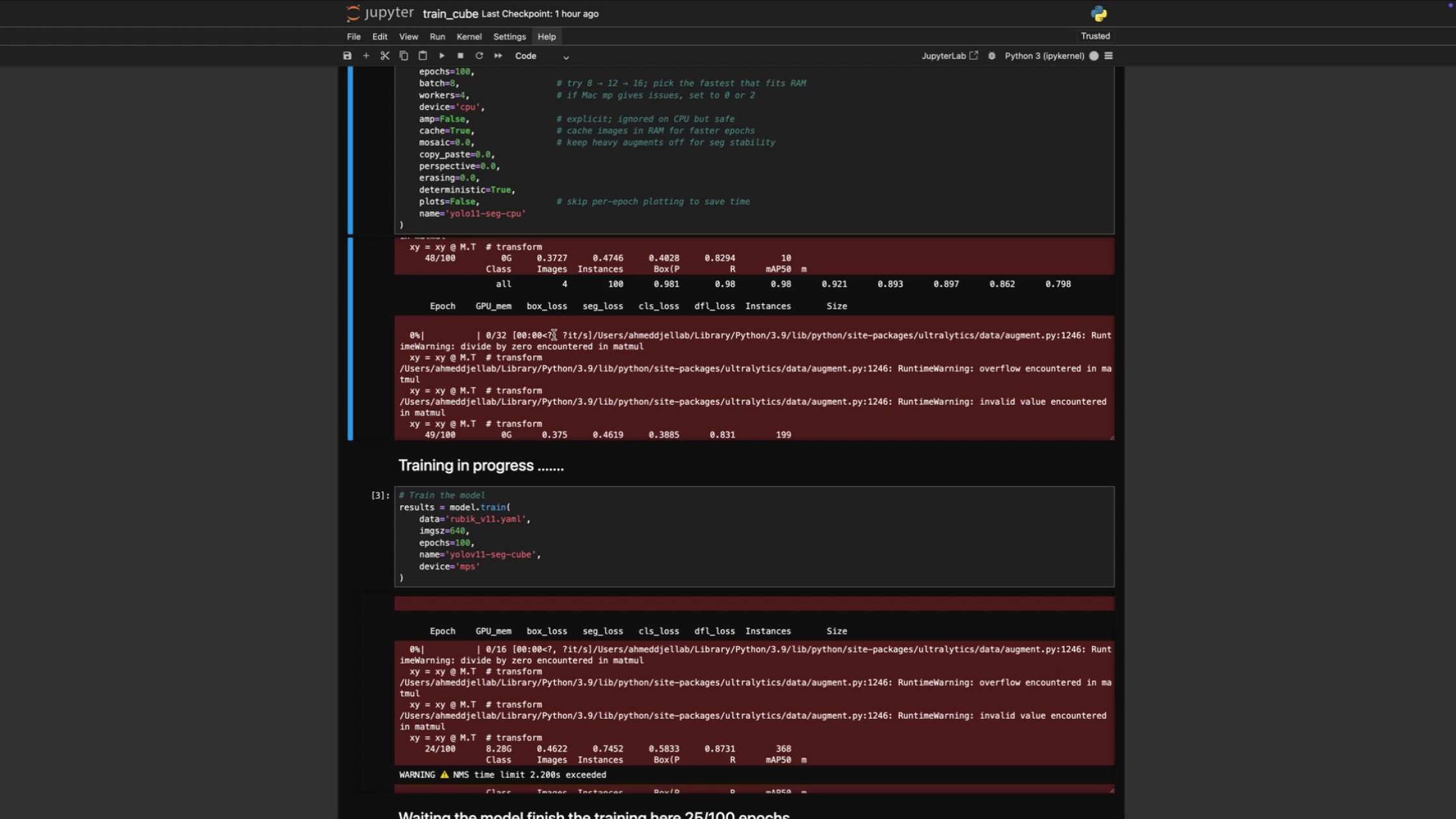 